 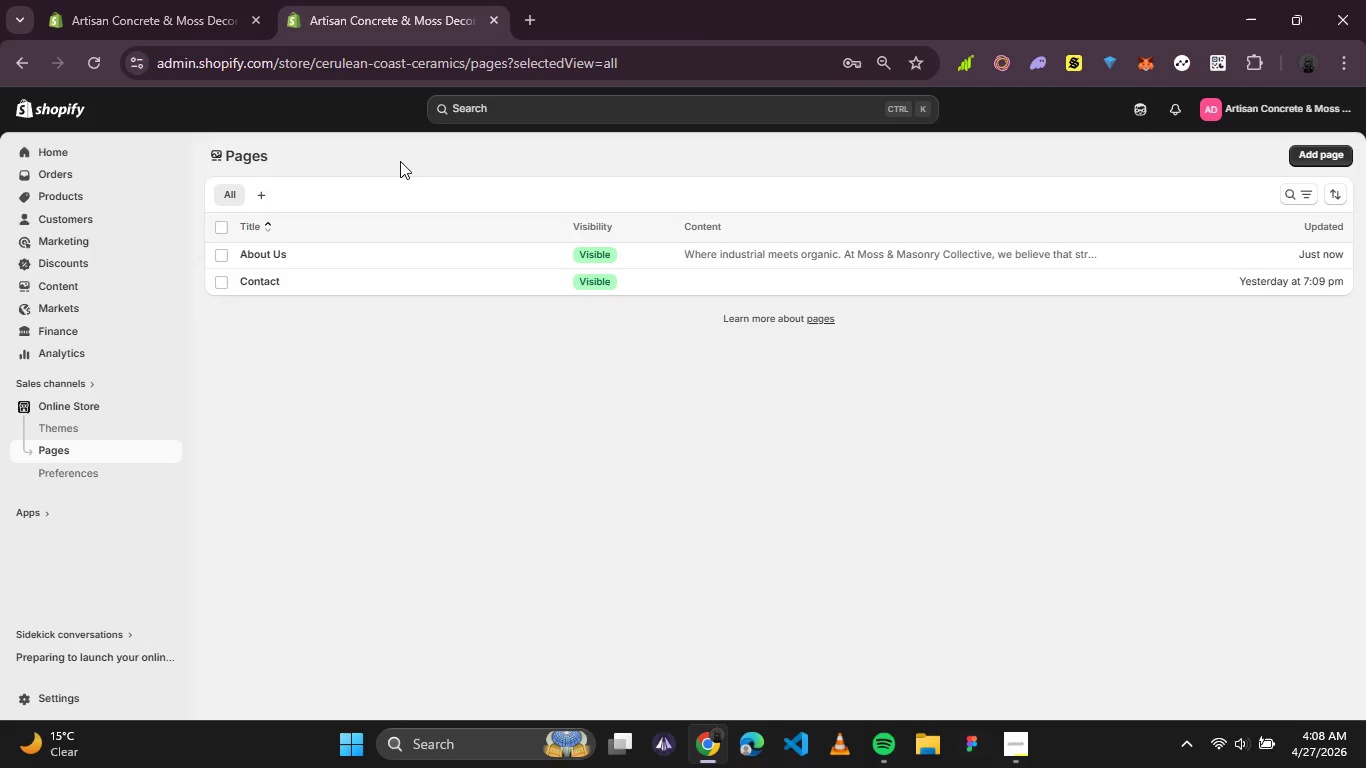 
left_click([1304, 158])
 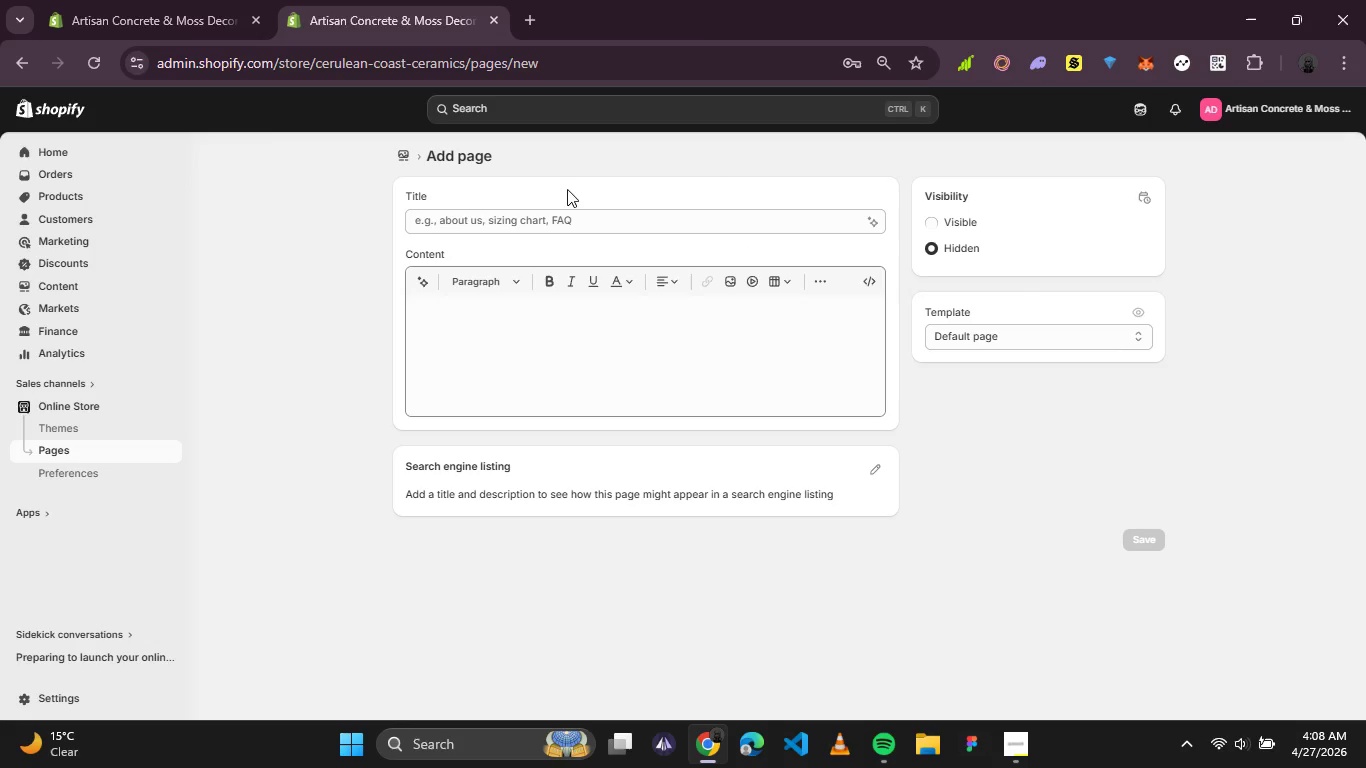 
left_click([568, 214])
 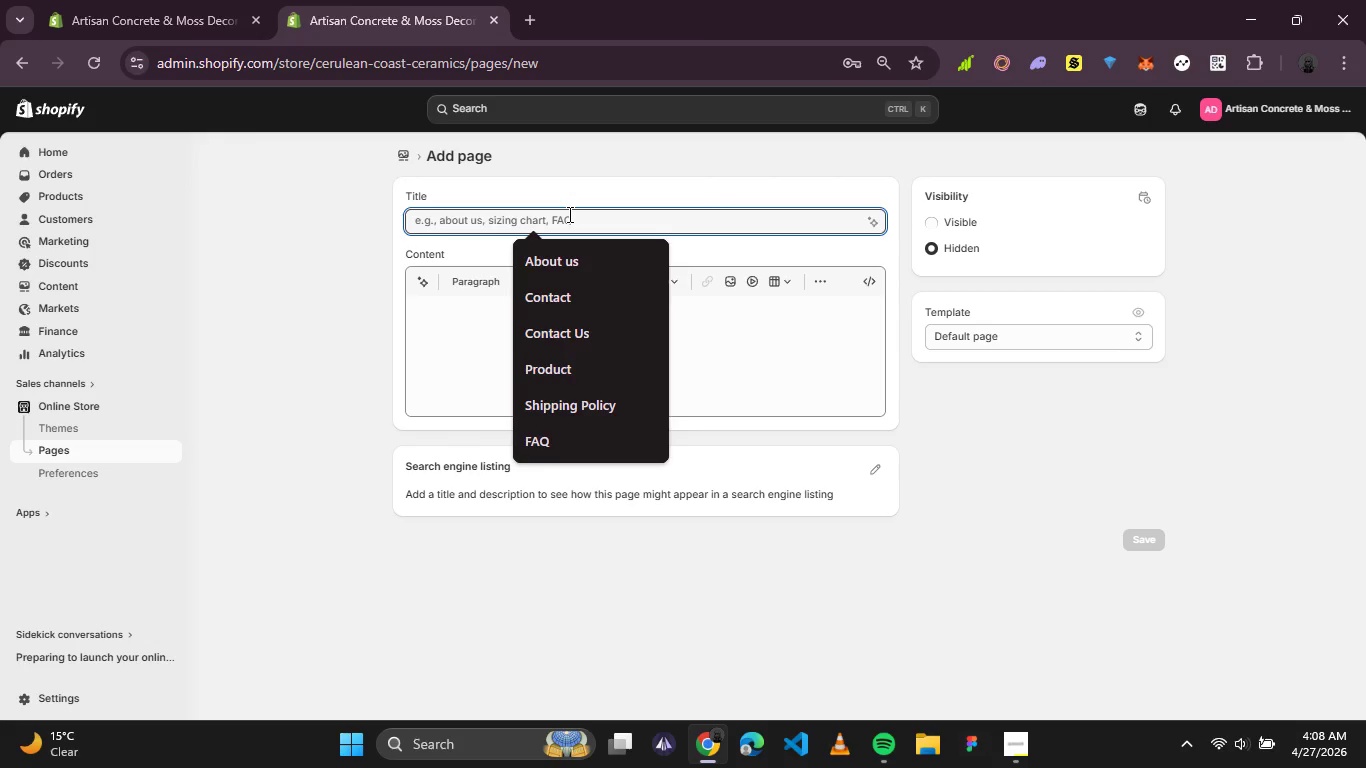 
type(FAQ)
 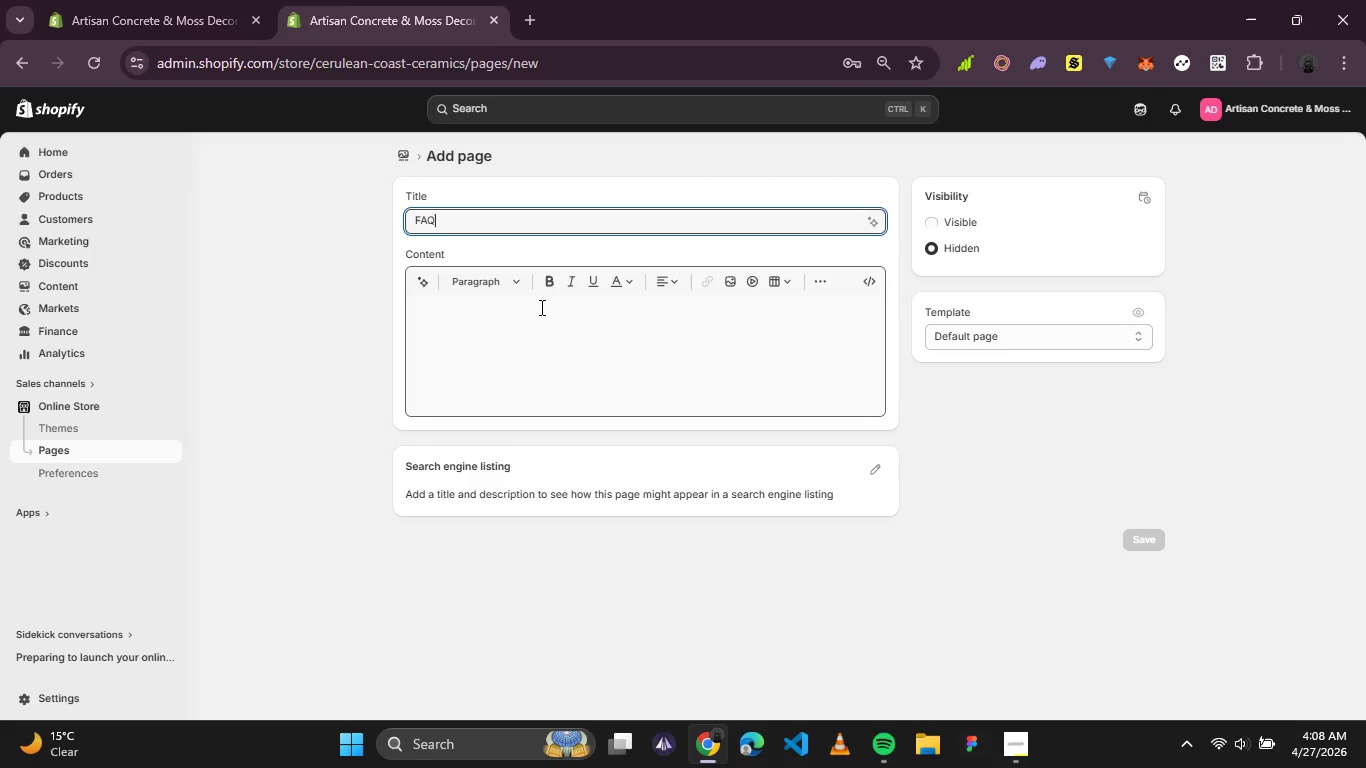 
left_click([539, 307])
 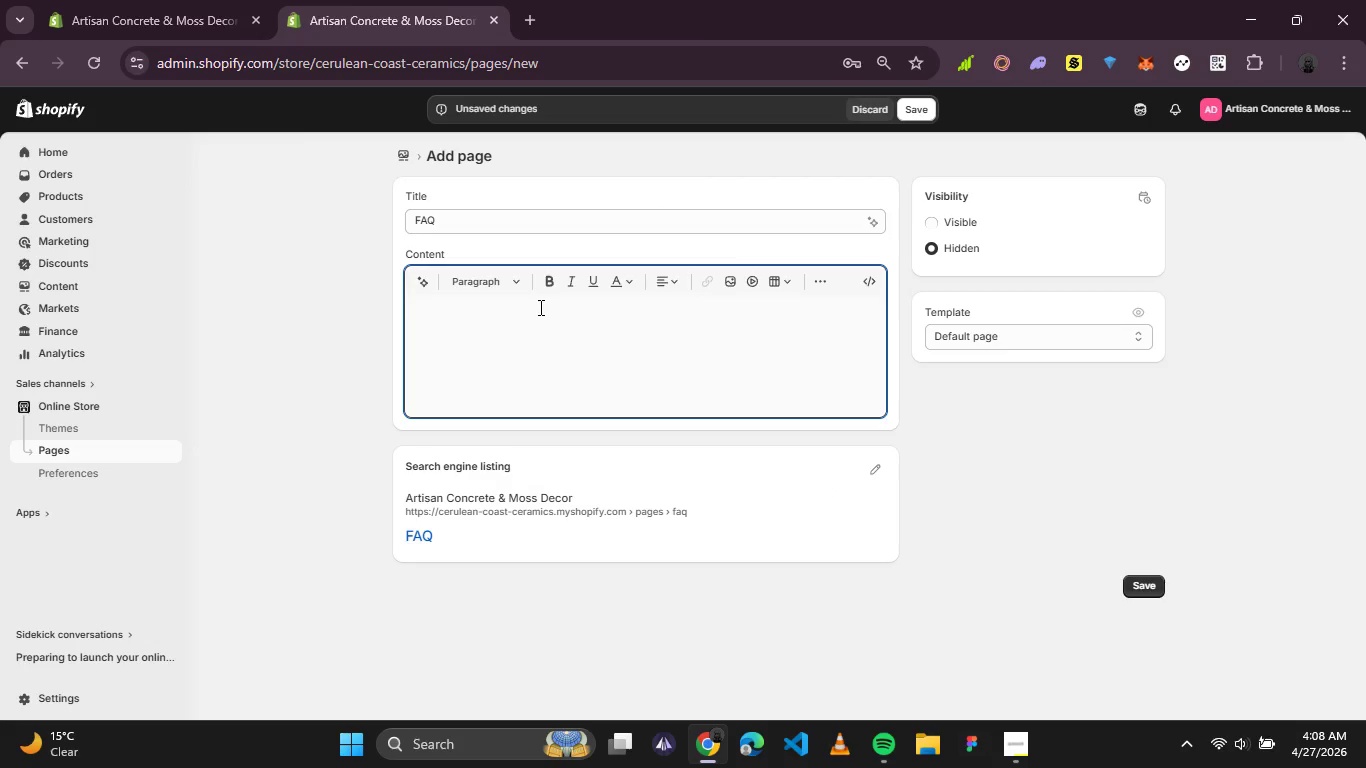 
type(Frequently asked uestions)
 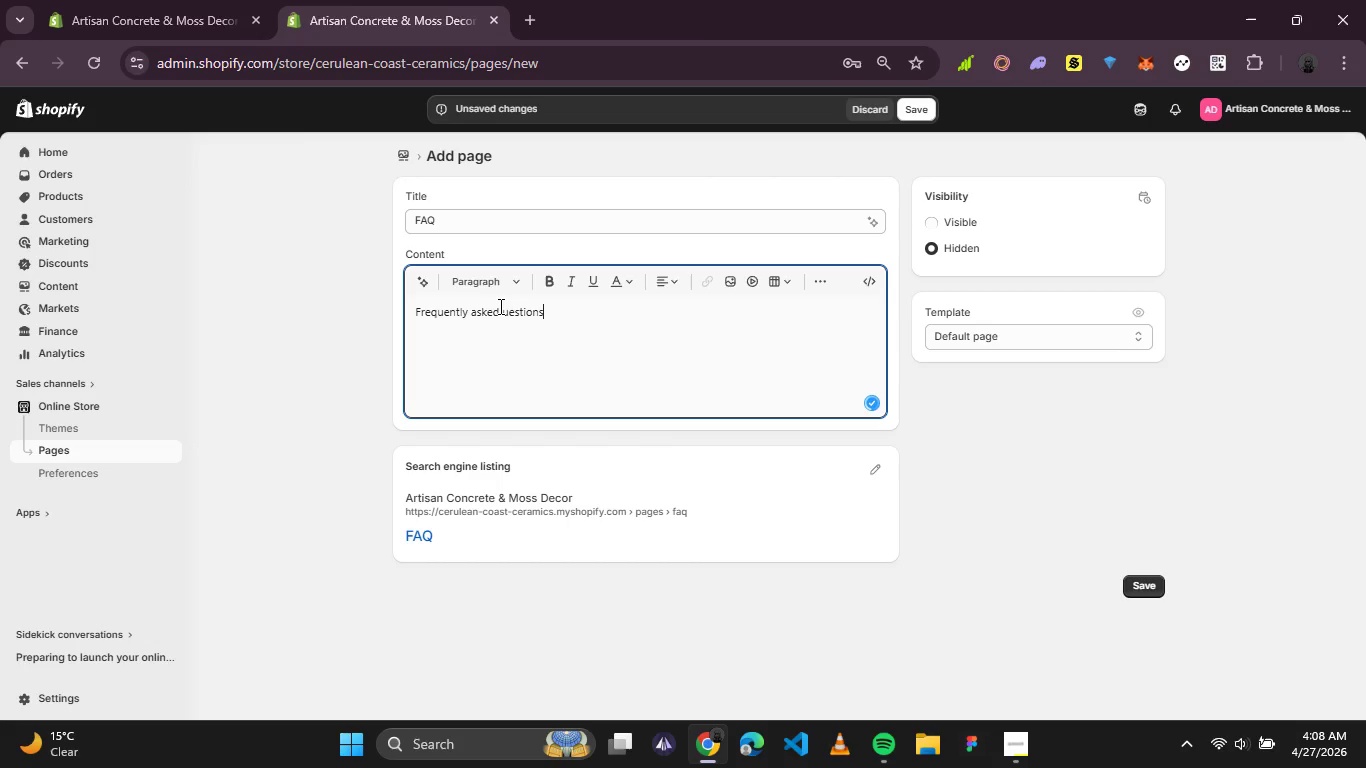 
left_click([504, 308])
 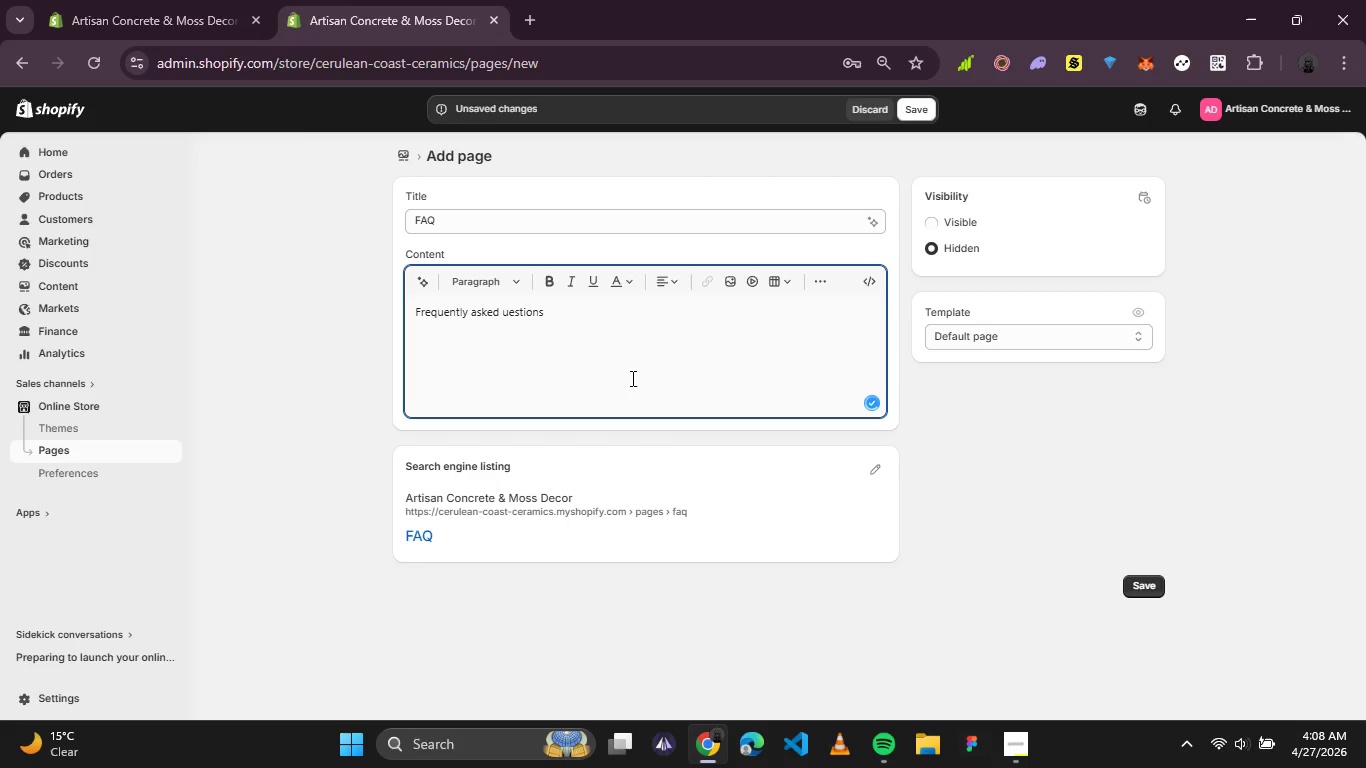 
key(CapsLock)
 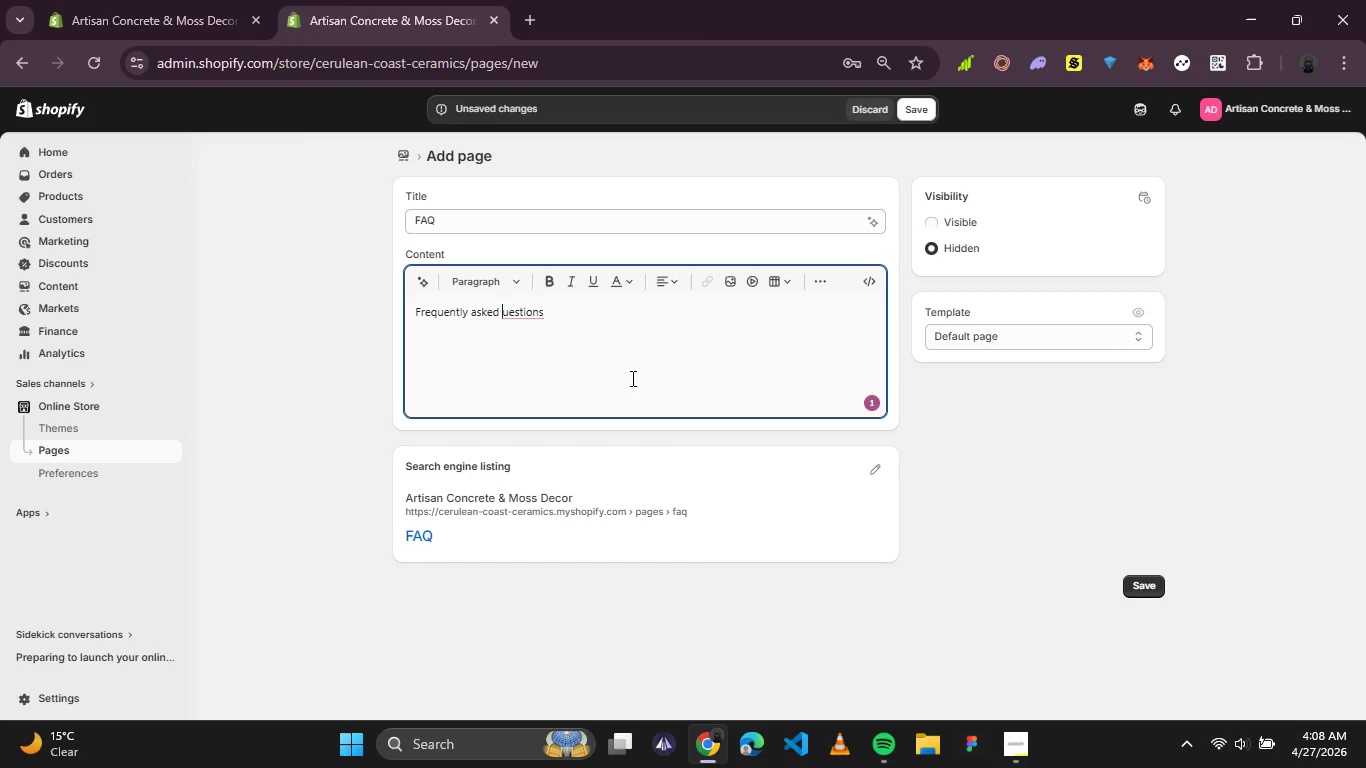 
key(Q)
 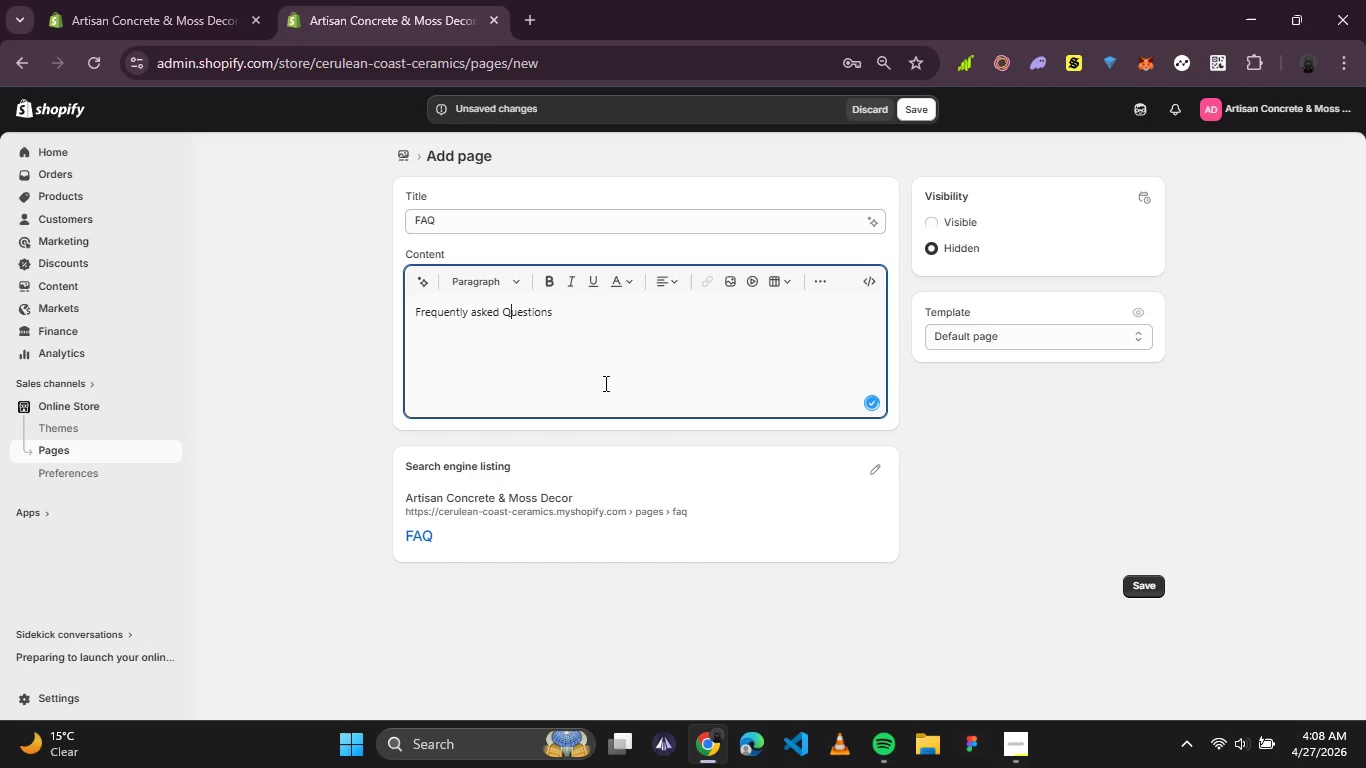 
left_click([578, 369])
 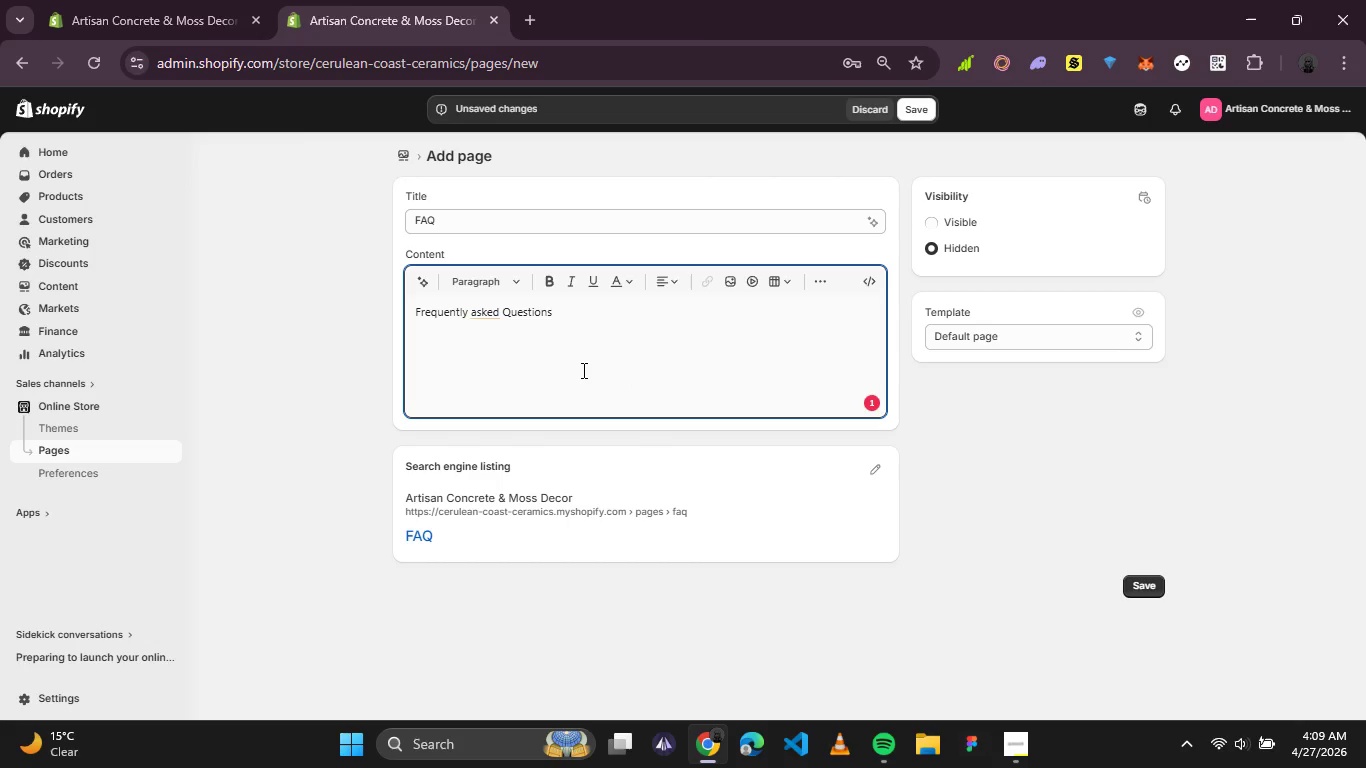 
hold_key(key=ArrowLeft, duration=0.73)
 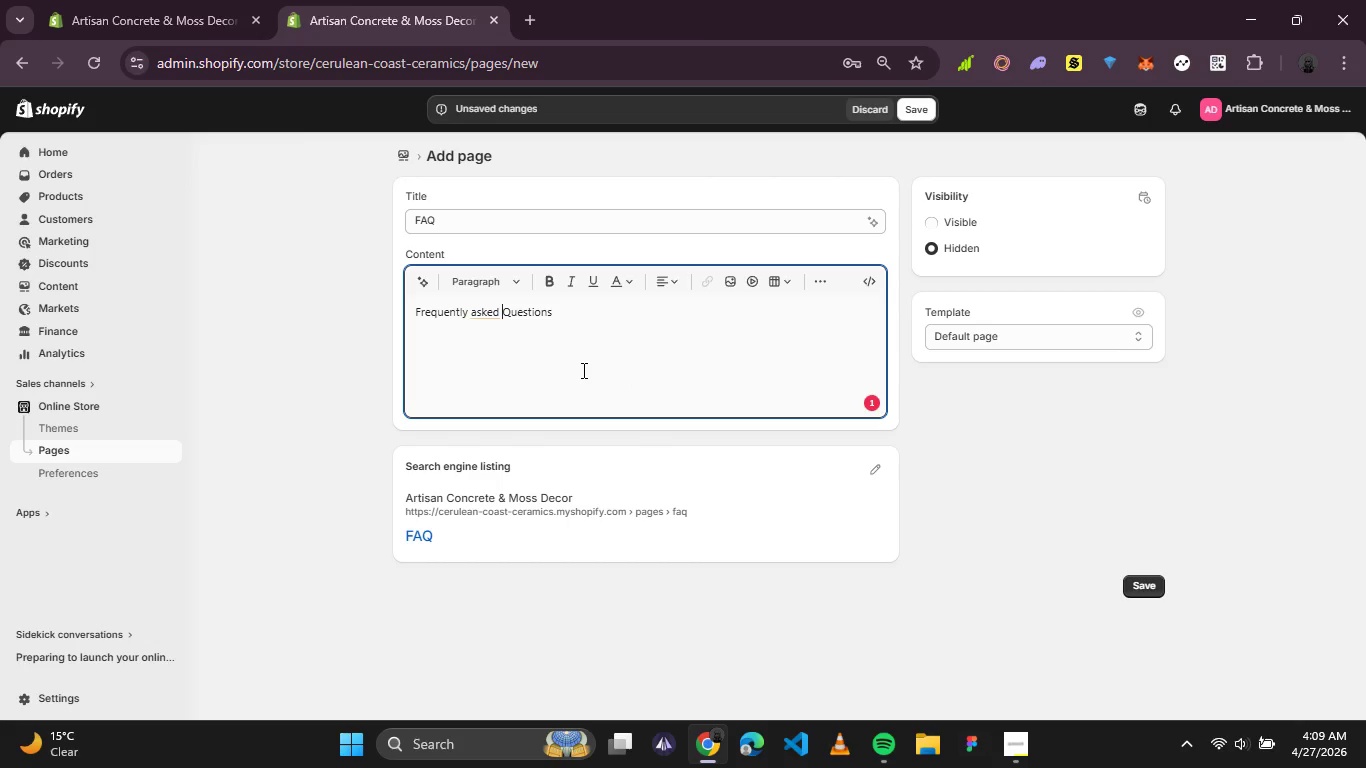 
key(ArrowLeft)
 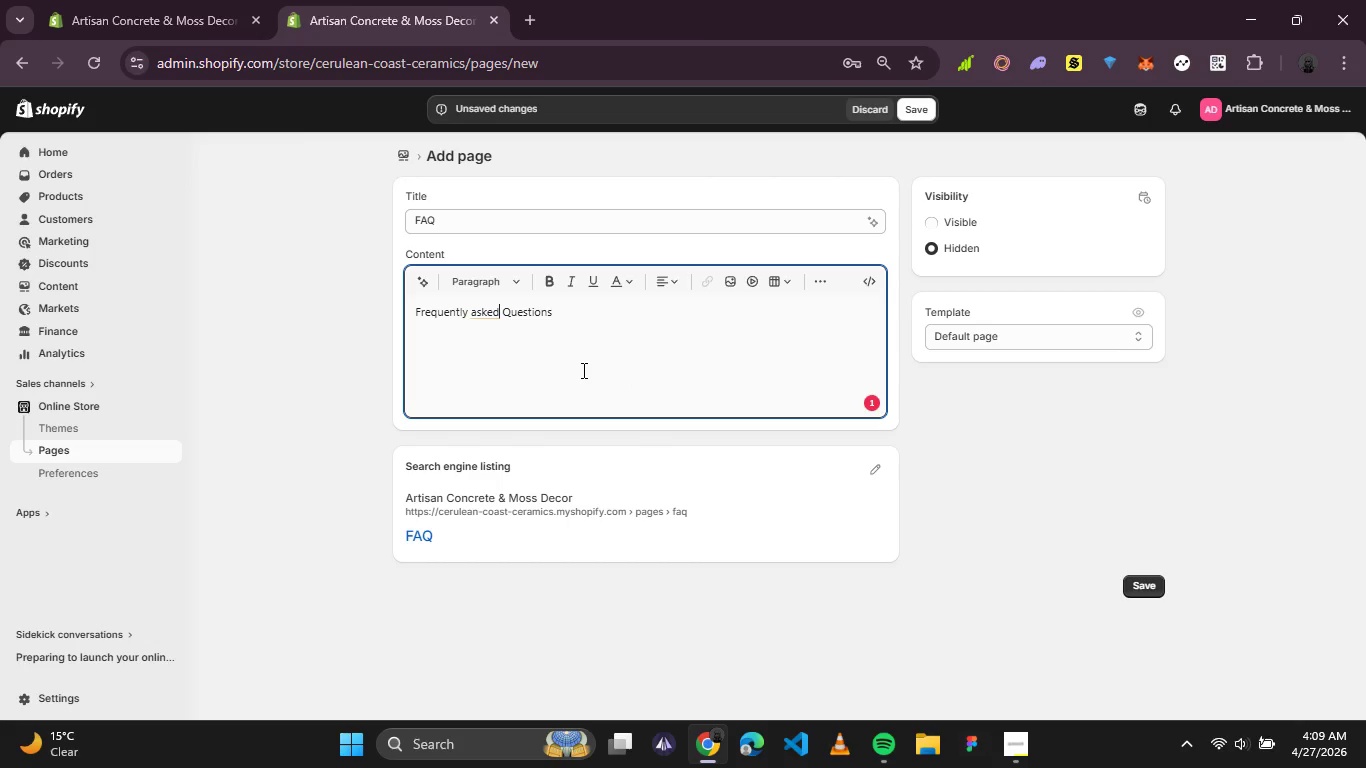 
key(ArrowLeft)
 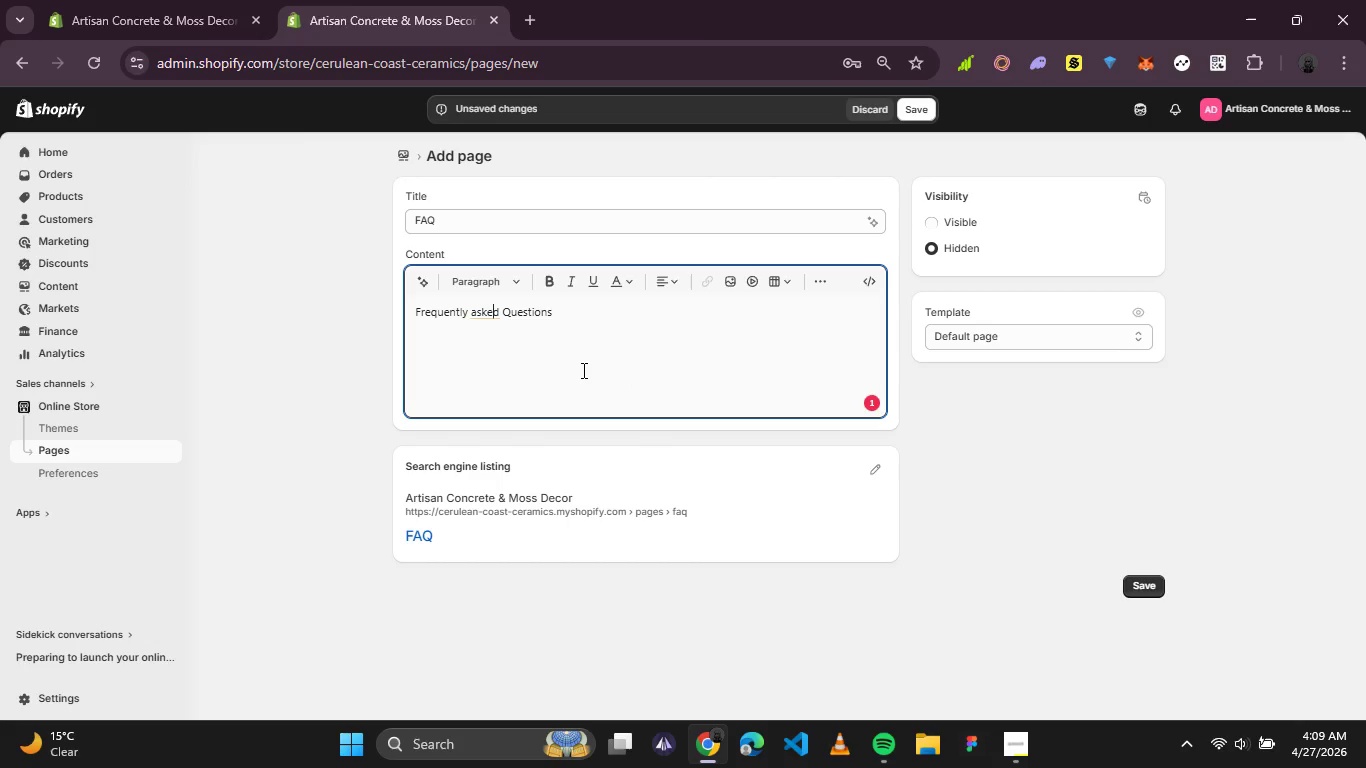 
key(ArrowLeft)
 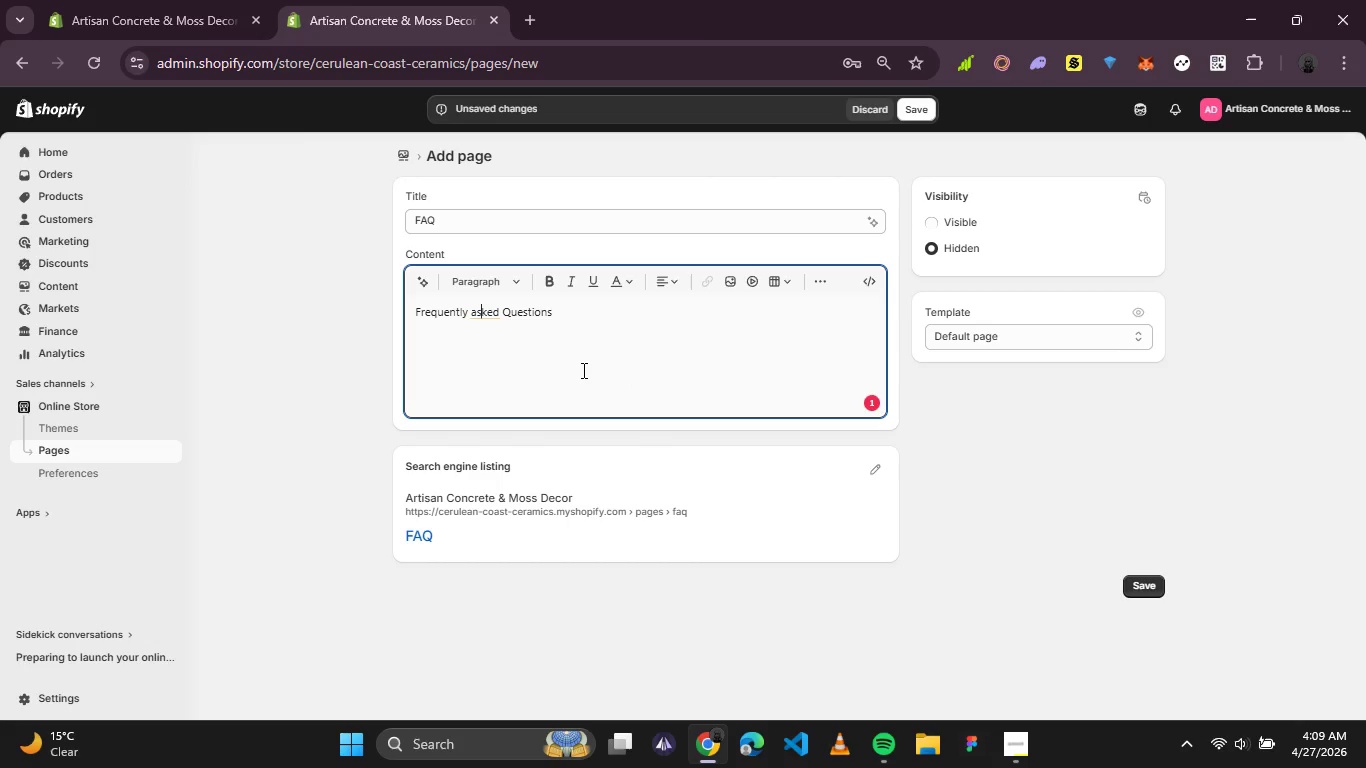 
key(ArrowLeft)
 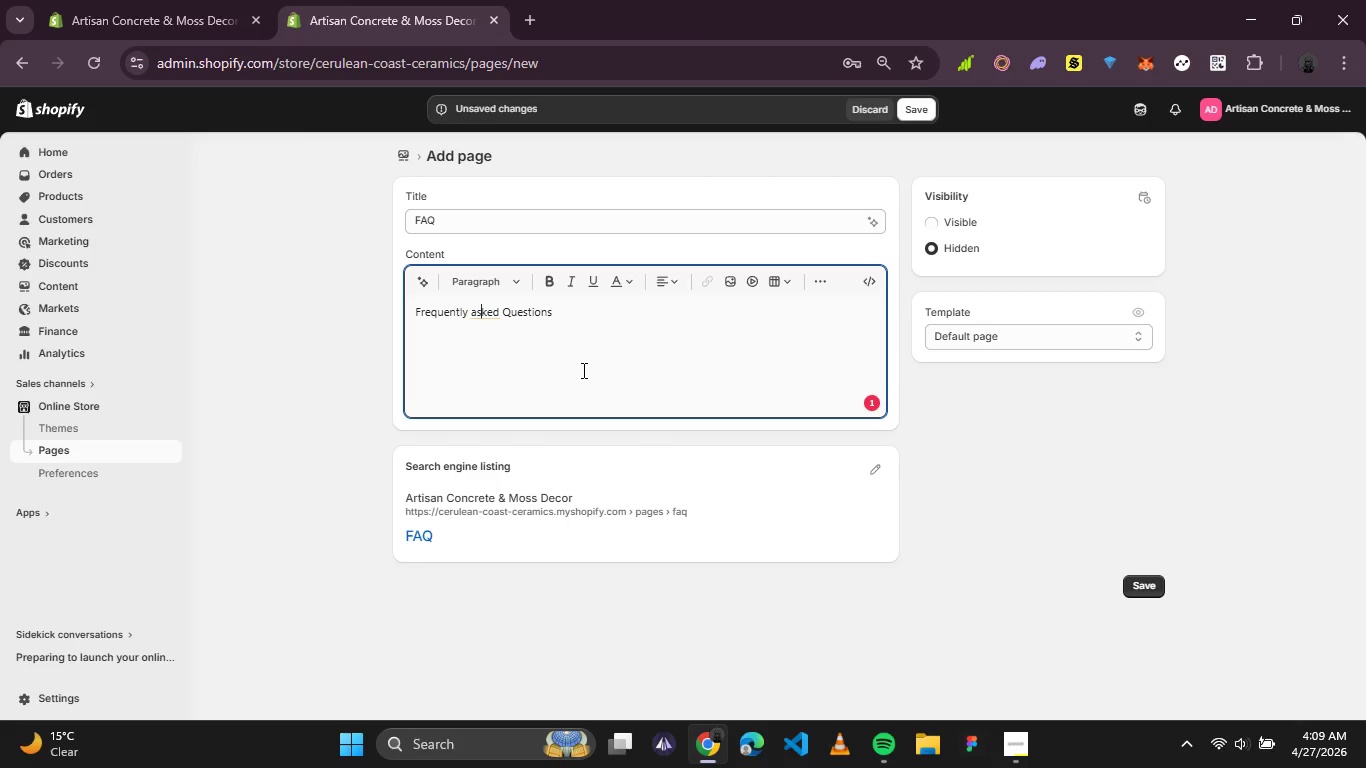 
key(ArrowLeft)
 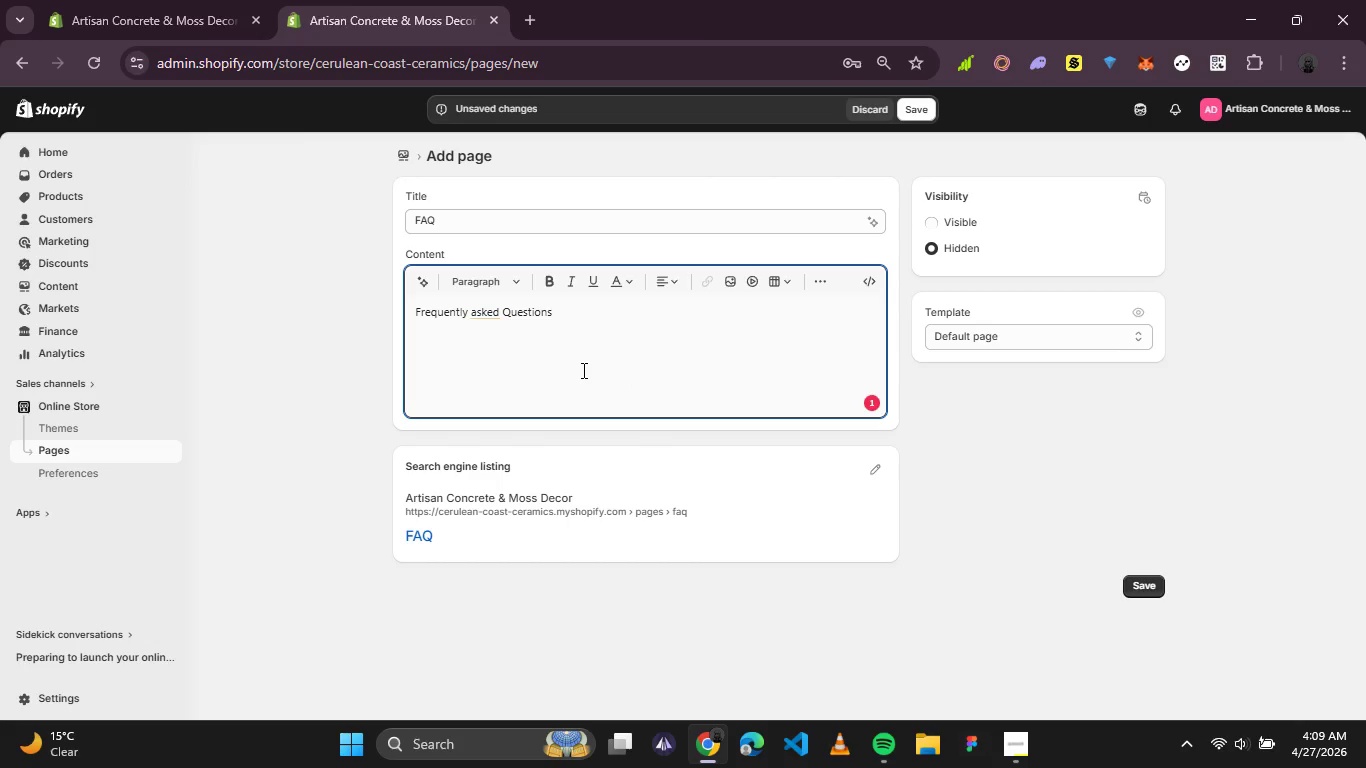 
key(Backspace)
 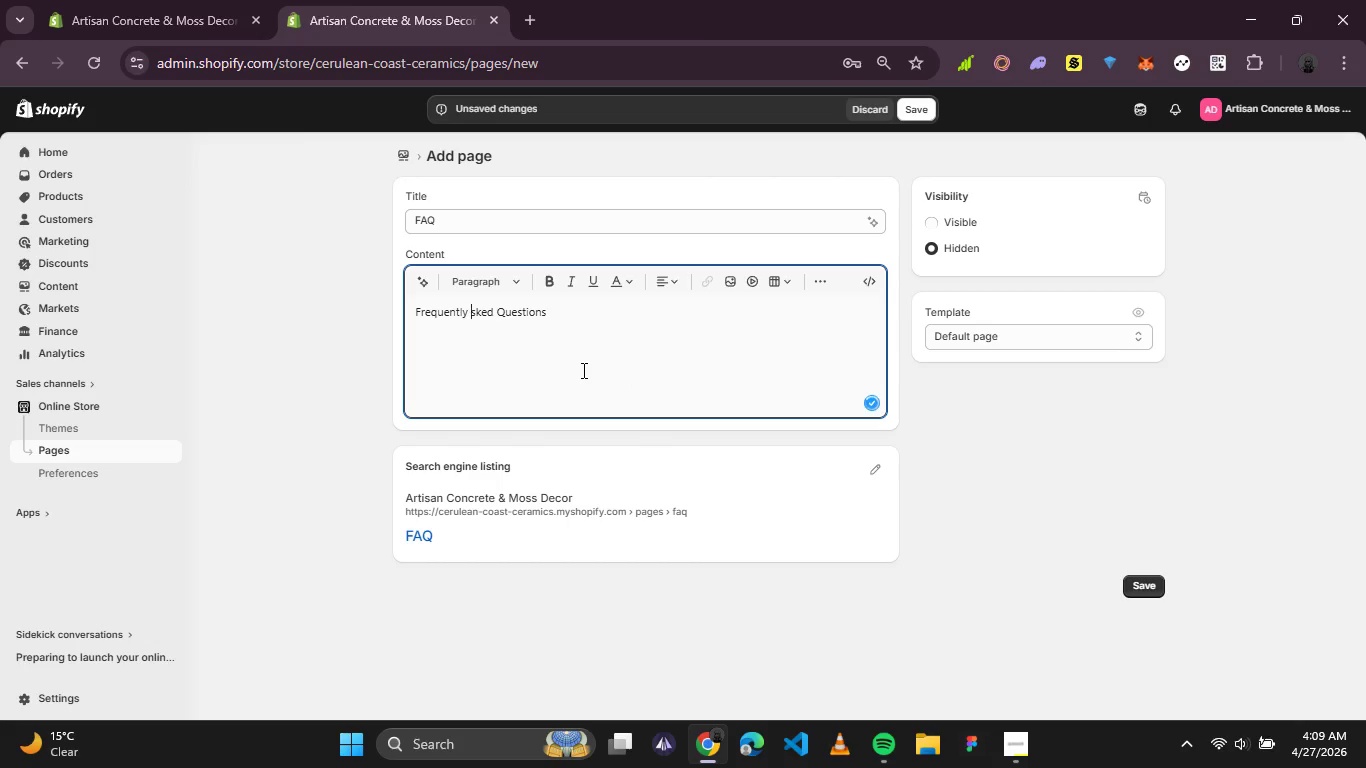 
key(A)
 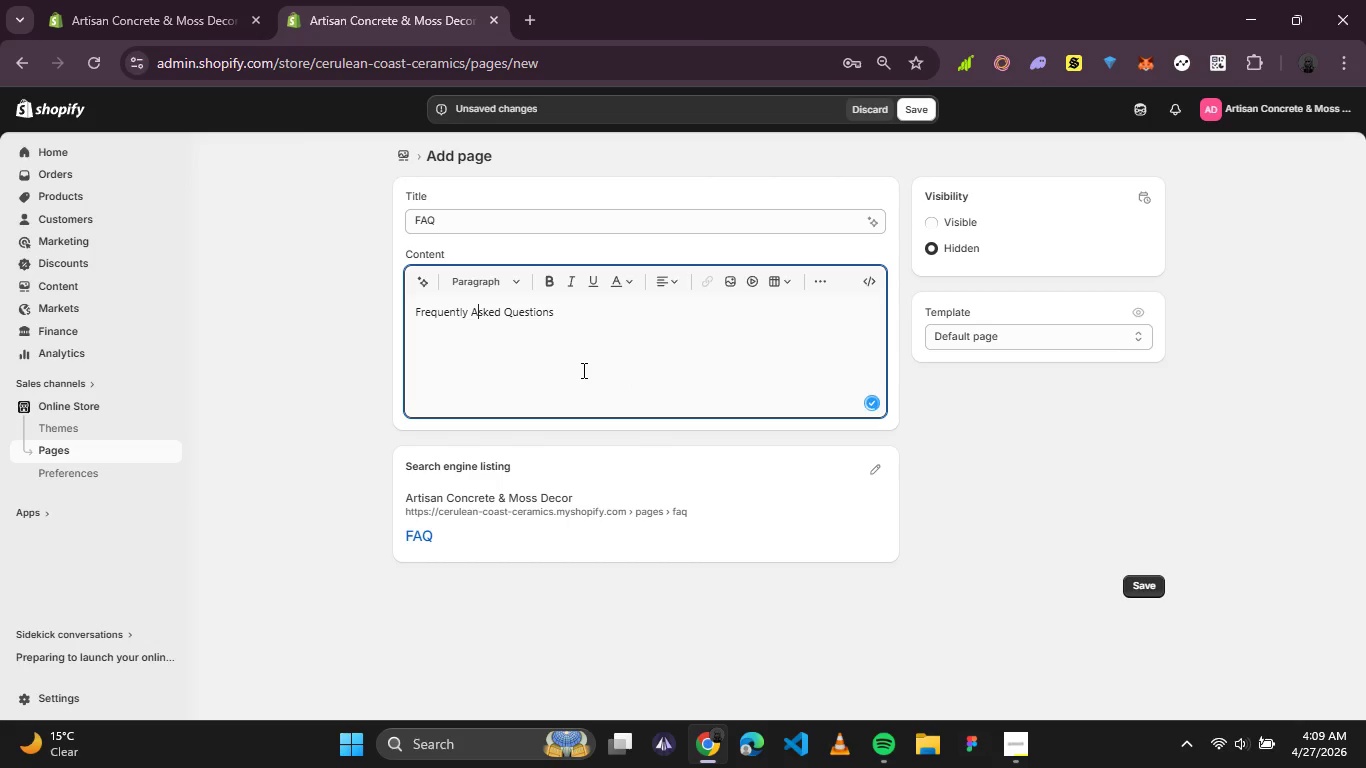 
key(CapsLock)
 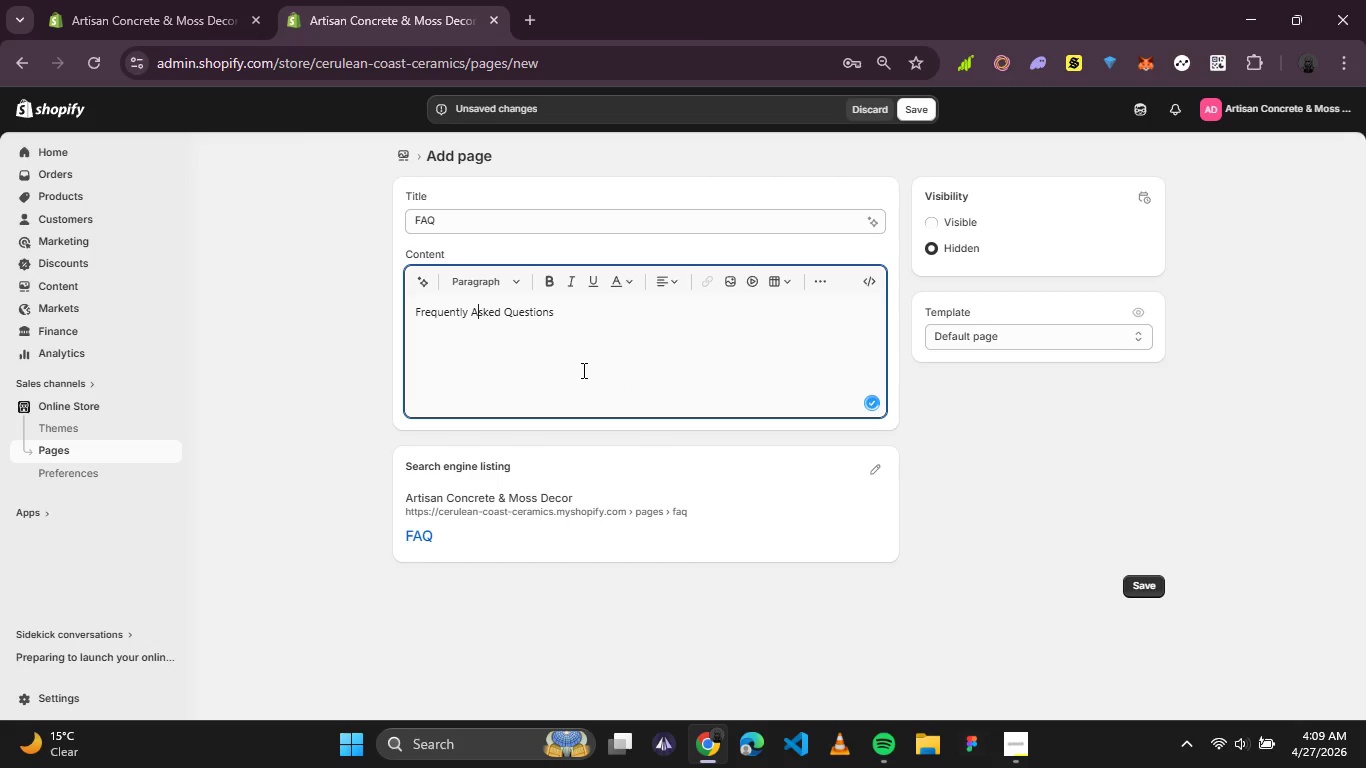 
key(Control+A)
 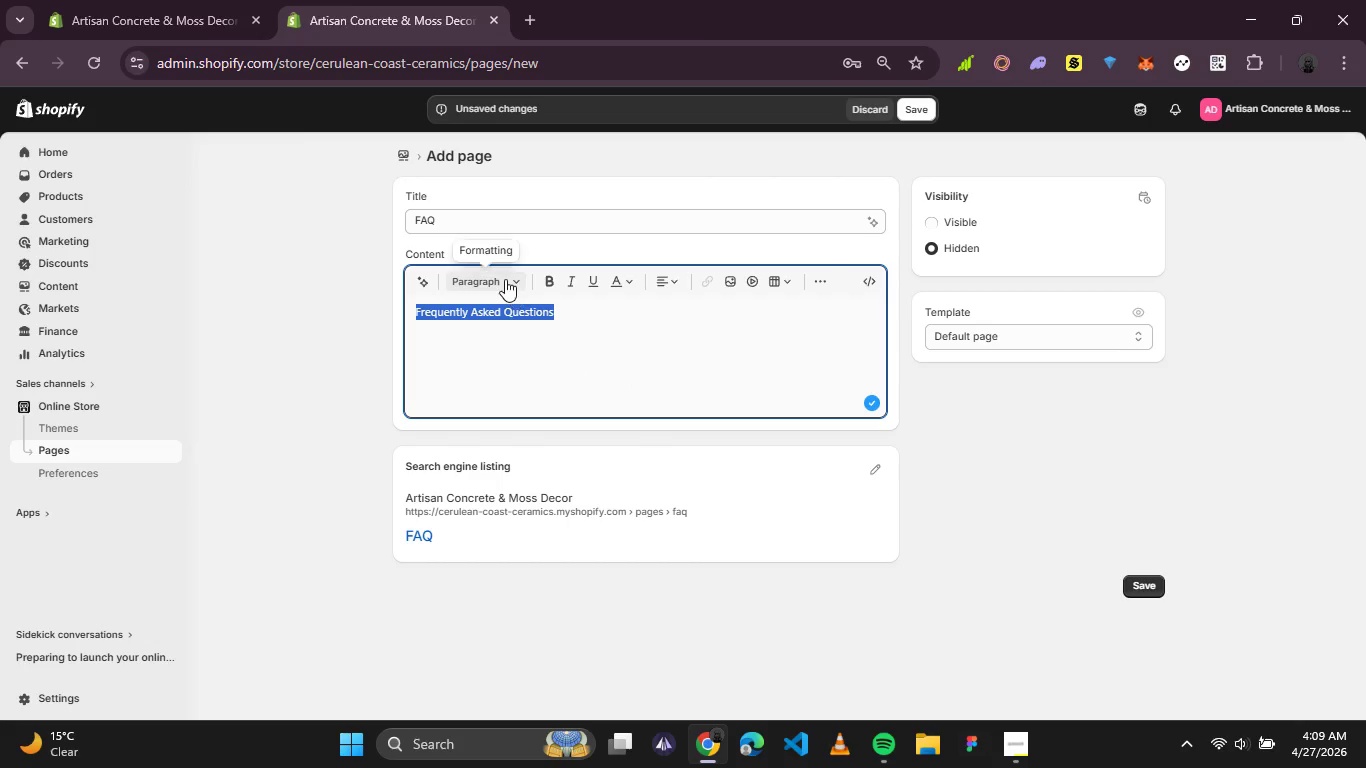 
left_click([505, 279])
 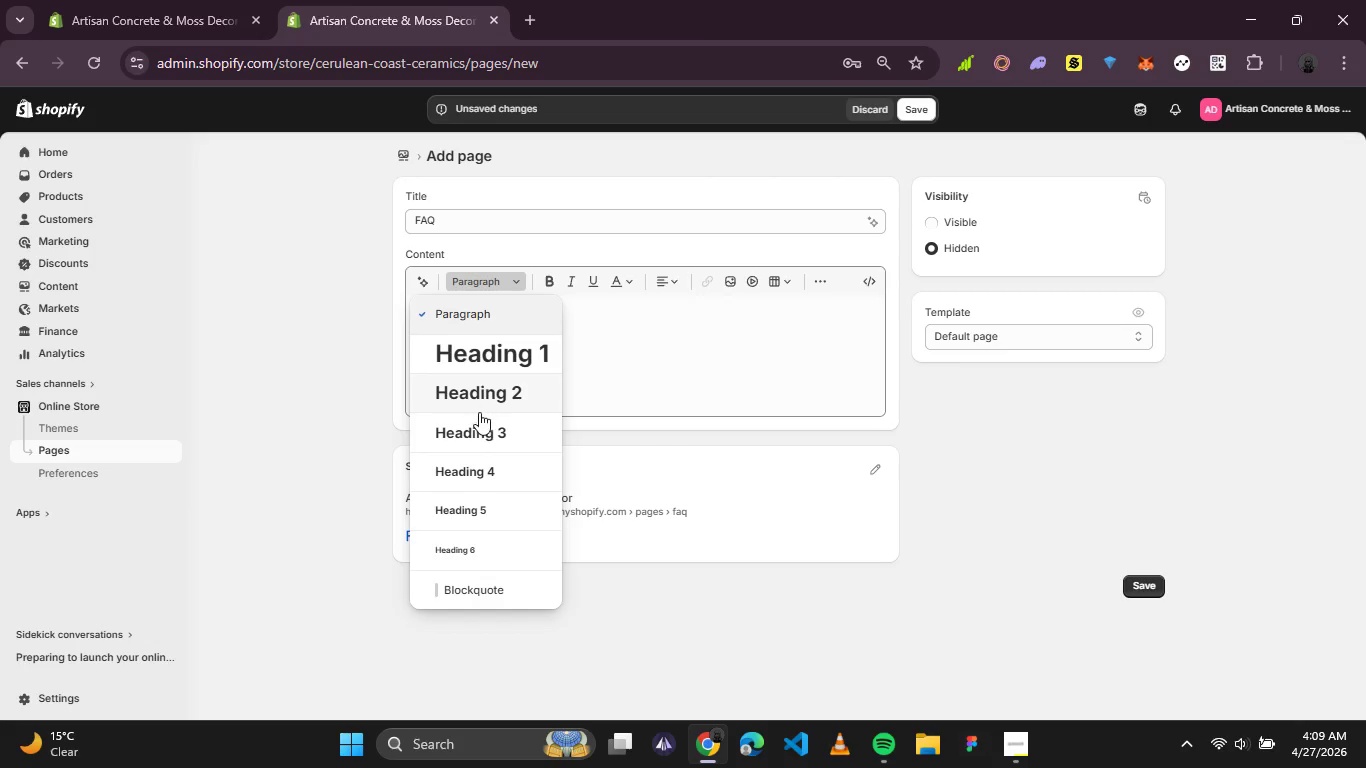 
left_click([475, 424])
 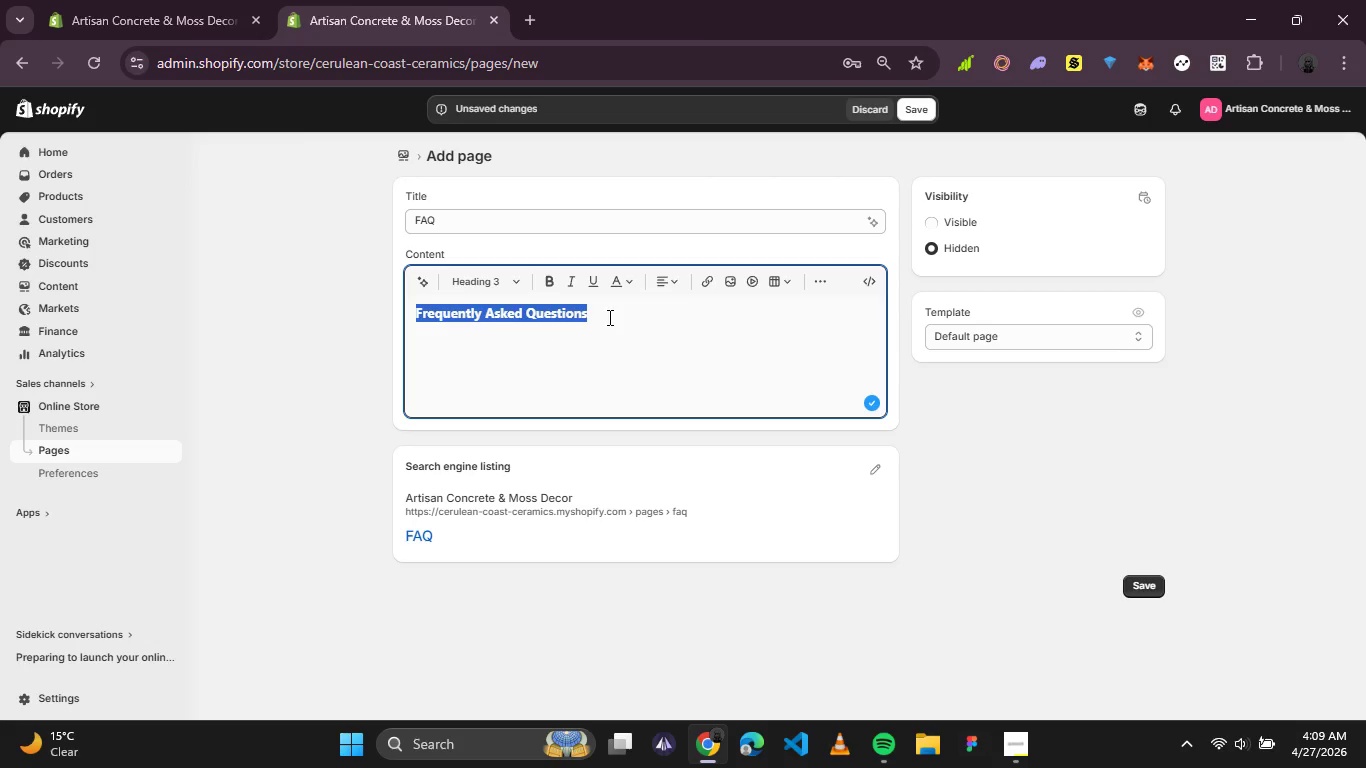 
left_click([614, 304])
 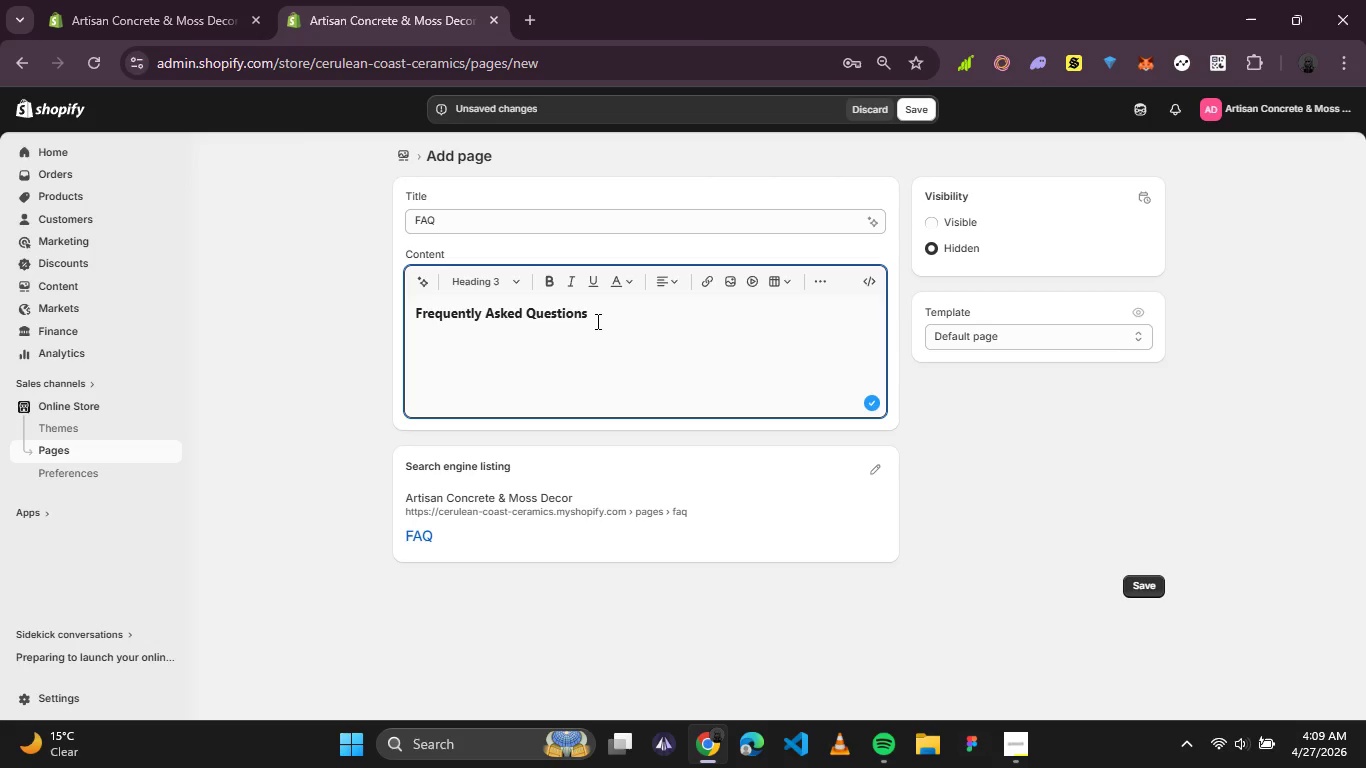 
key(Enter)
 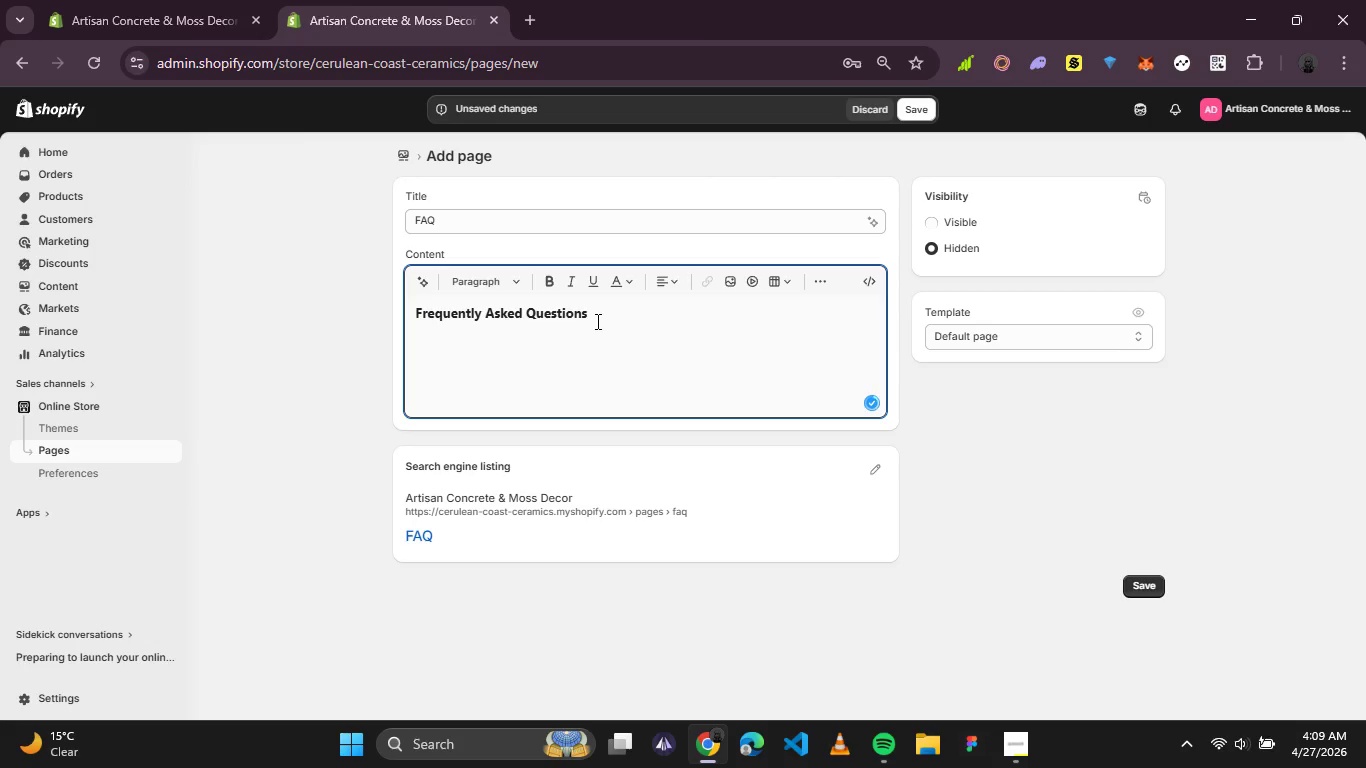 
type(Q: Are concrete )
 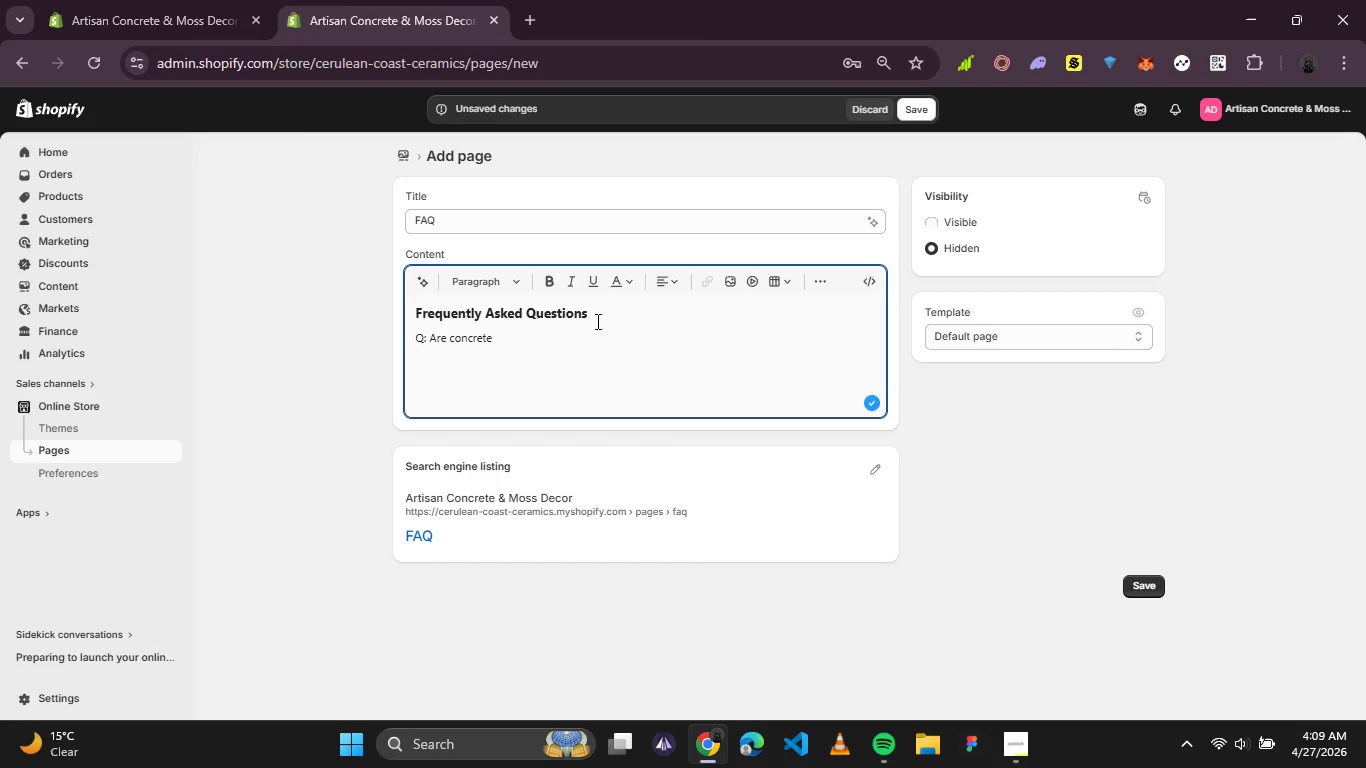 
wait(9.61)
 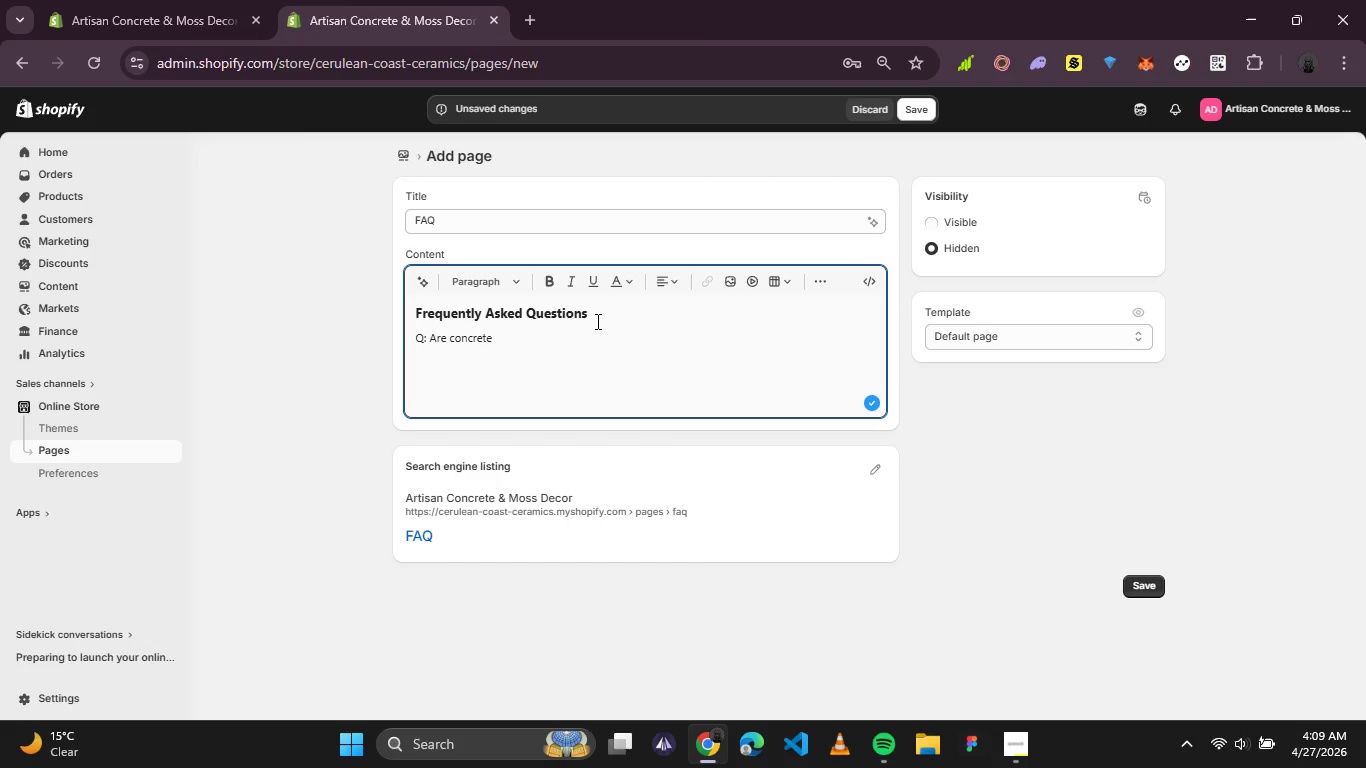 
type(planters fragile? How are they shipped )
key(Backspace)
type(?)
 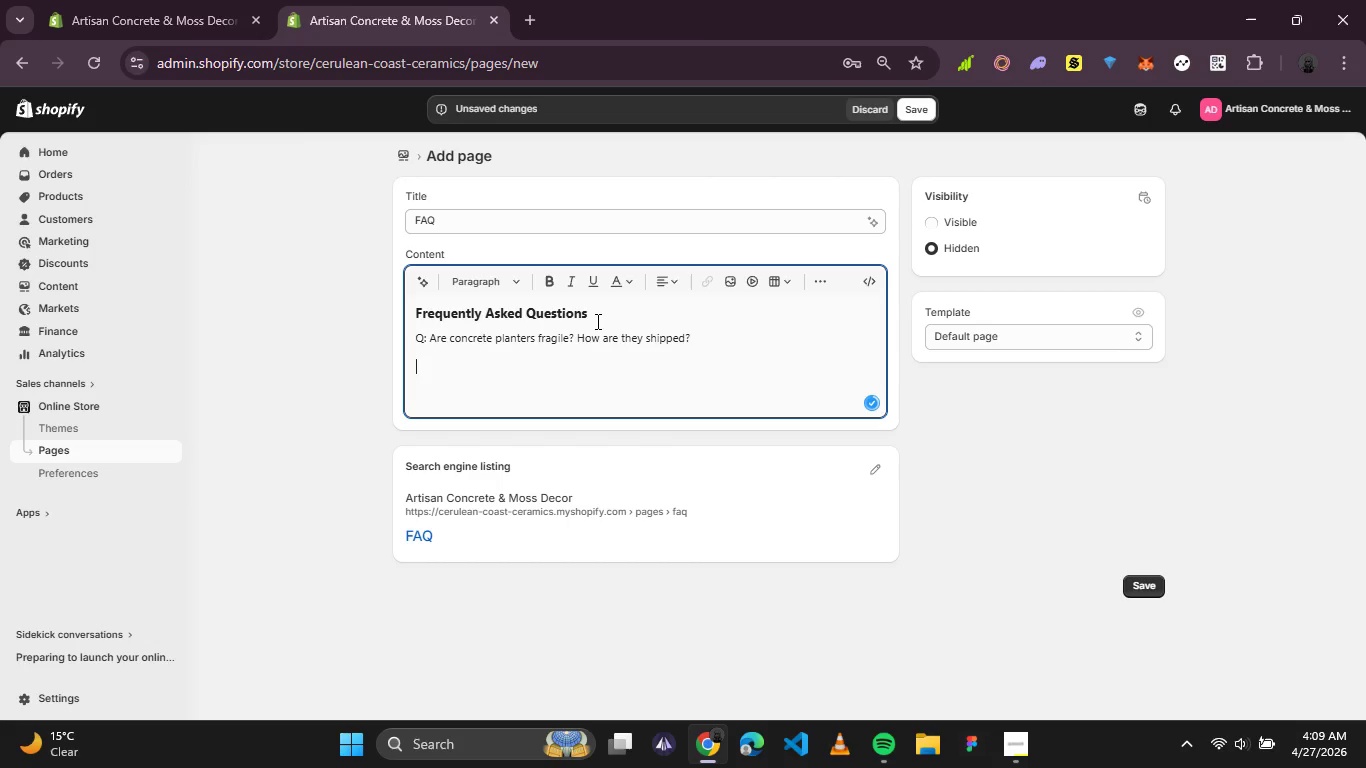 
 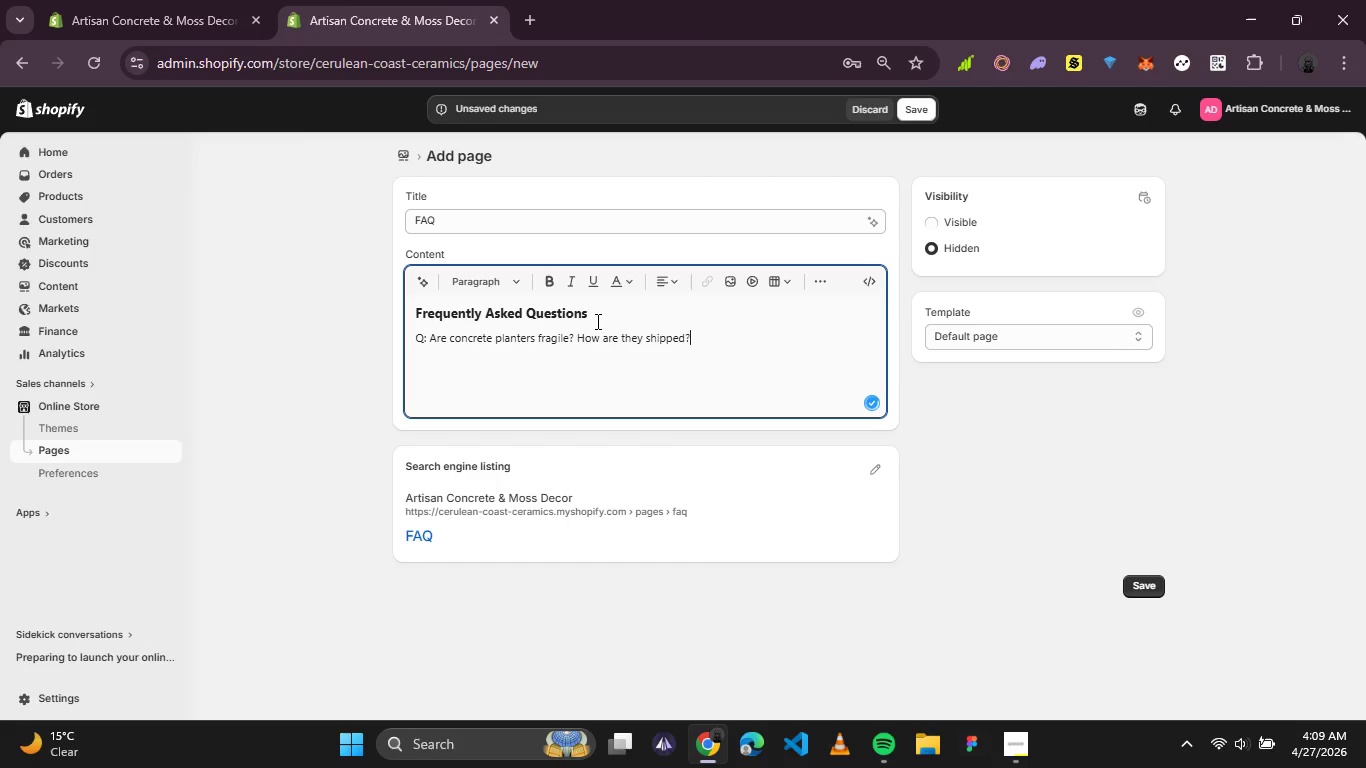 
key(Enter)
 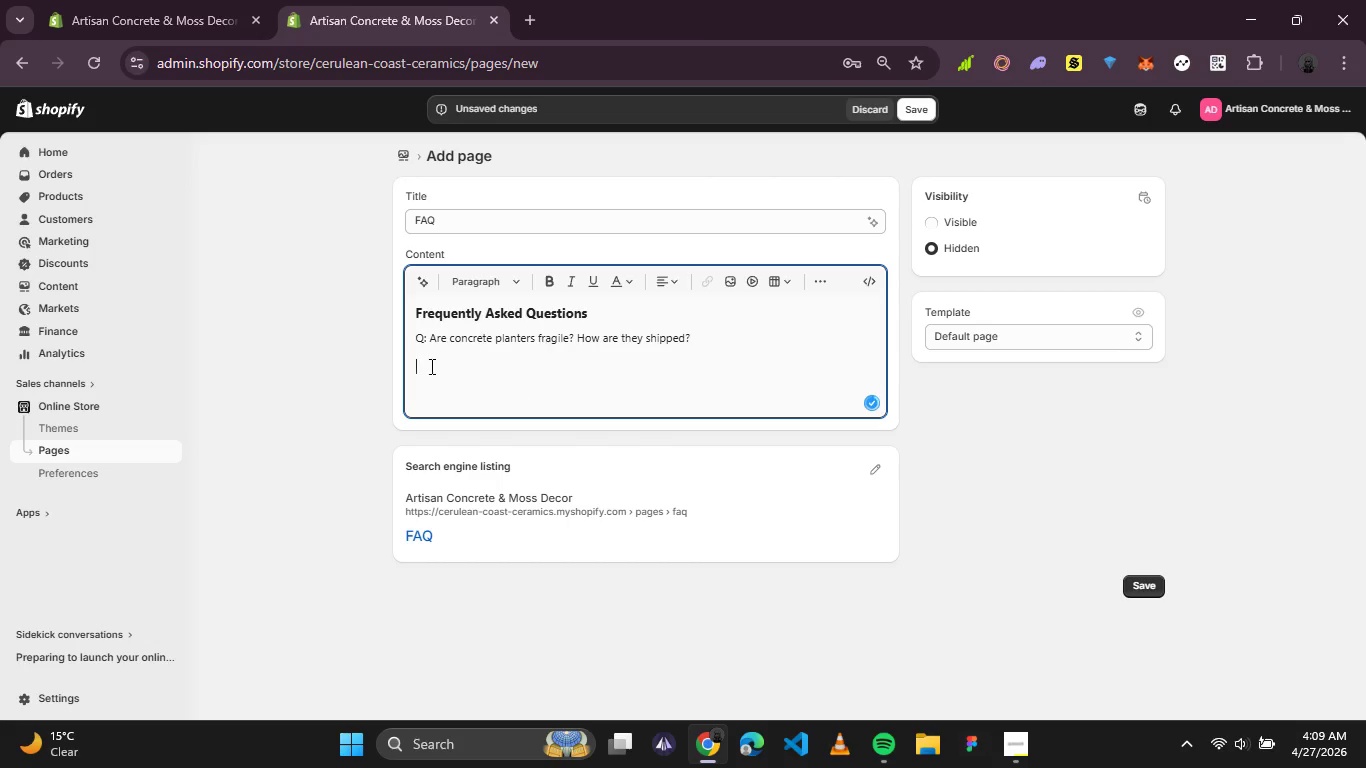 
left_click([627, 374])
 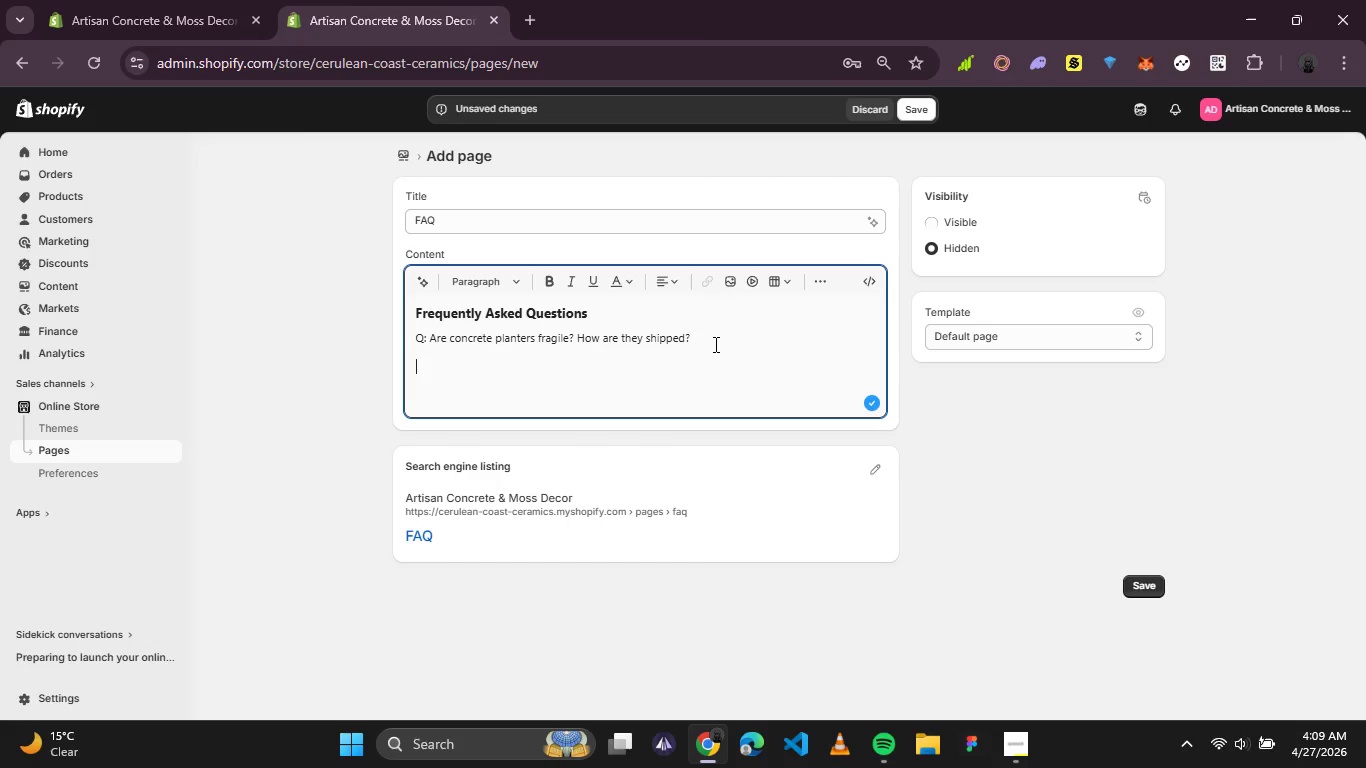 
left_click_drag(start_coordinate=[719, 341], to_coordinate=[409, 339])
 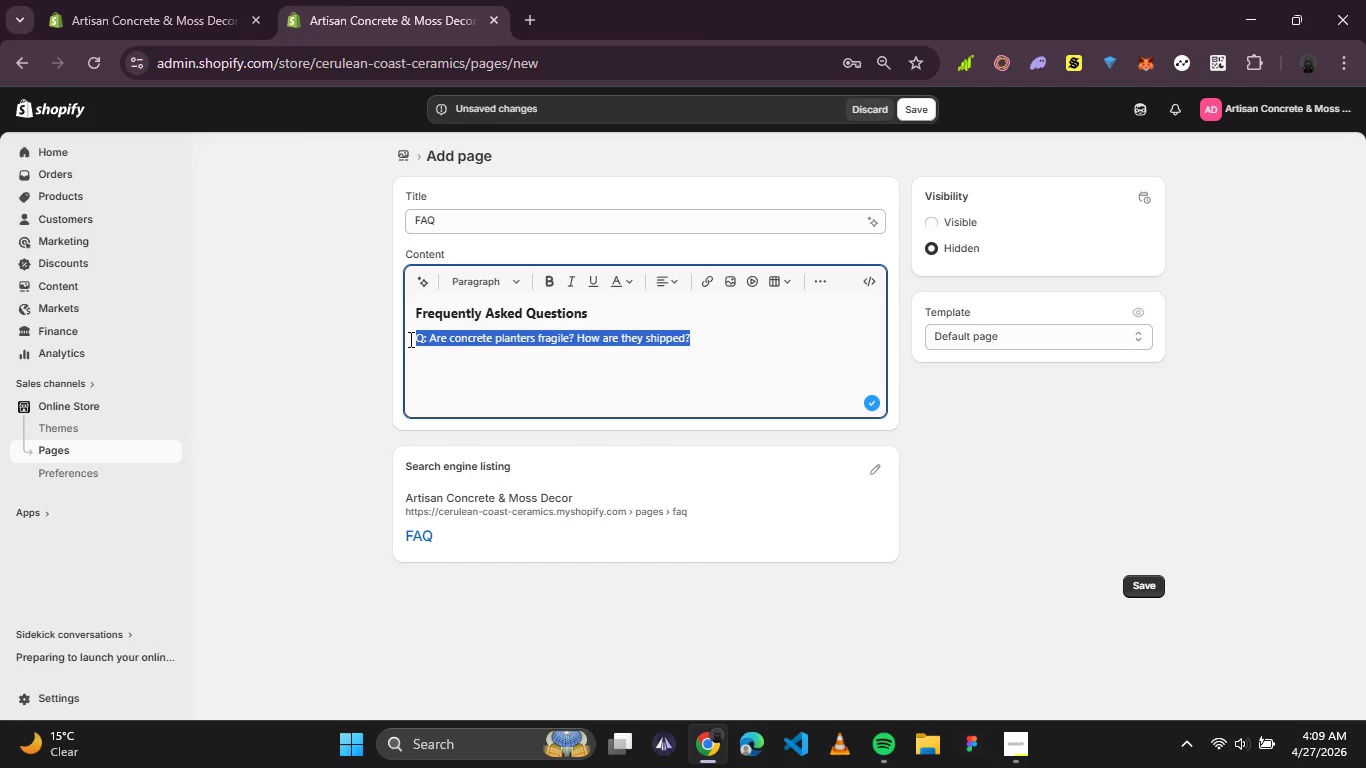 
key(Control+B)
 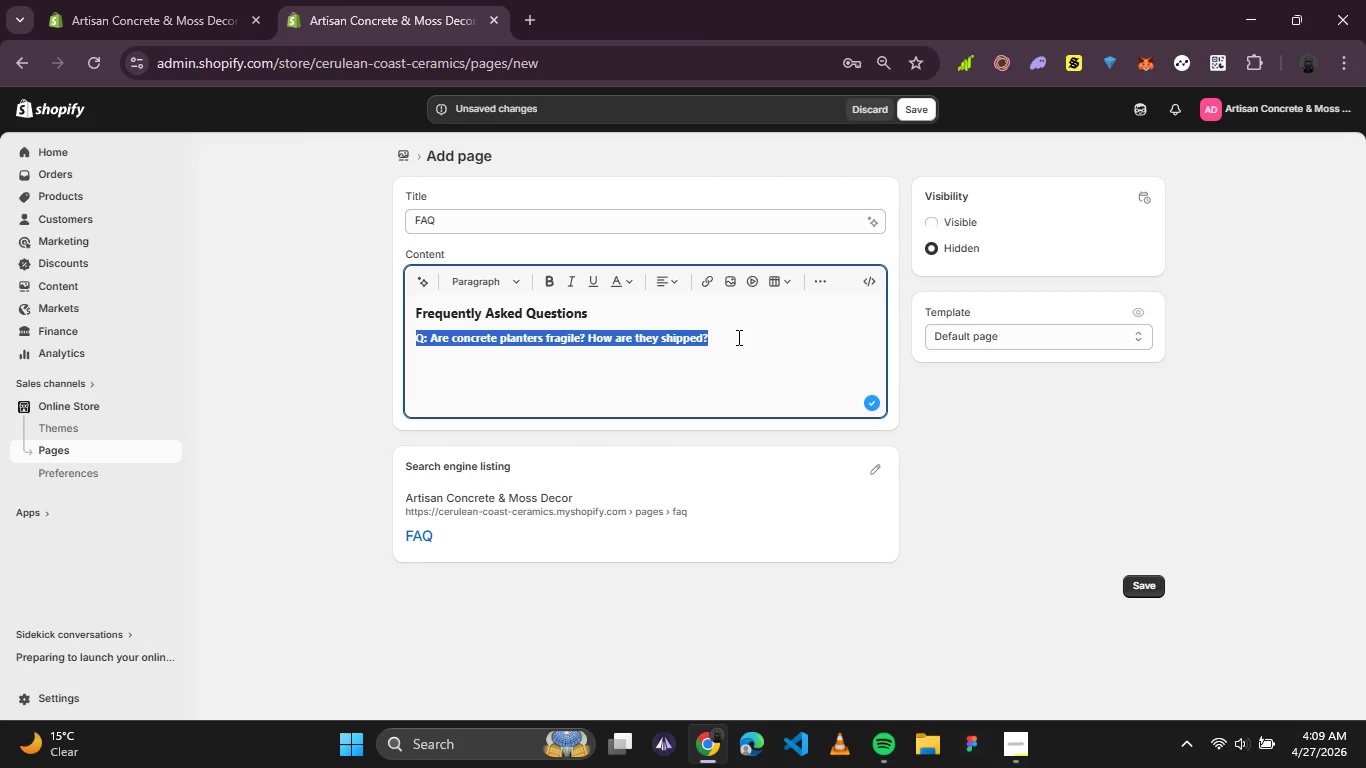 
left_click([728, 337])
 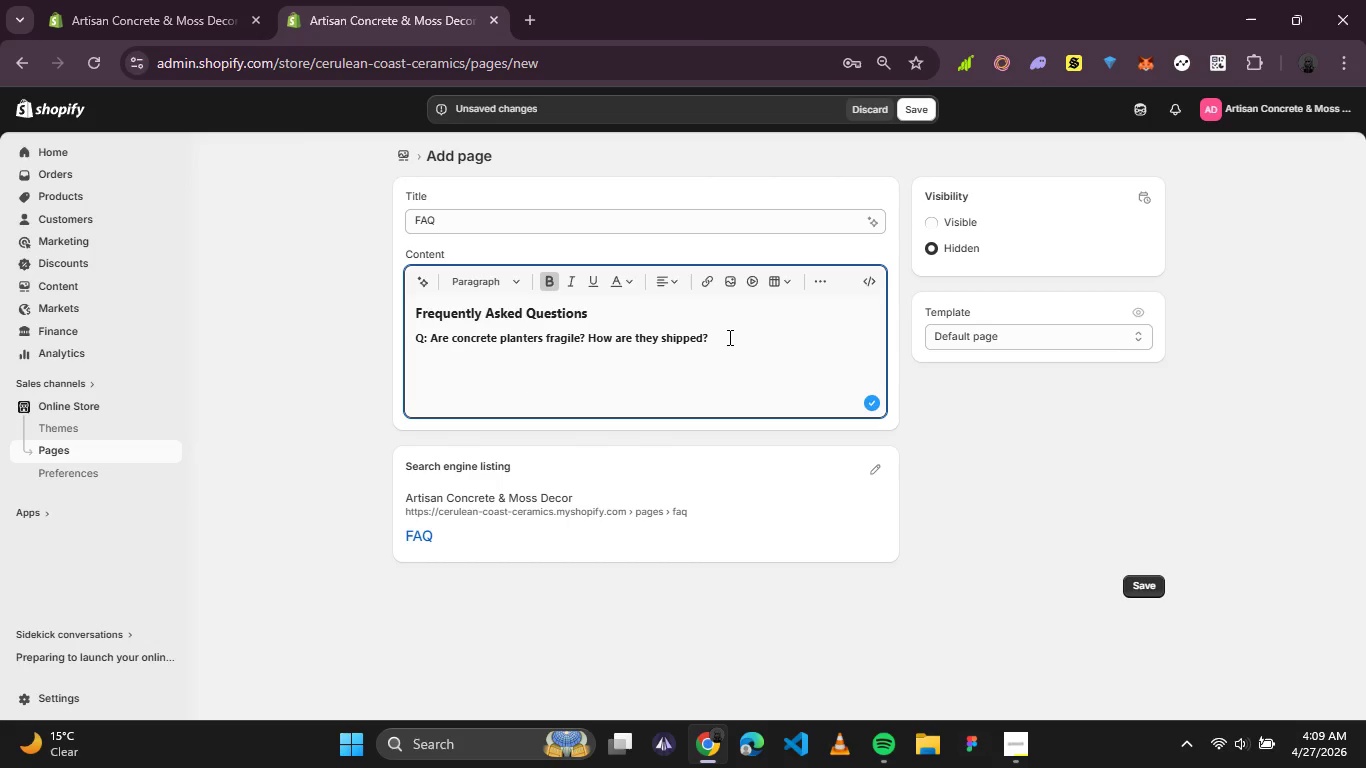 
key(Enter)
 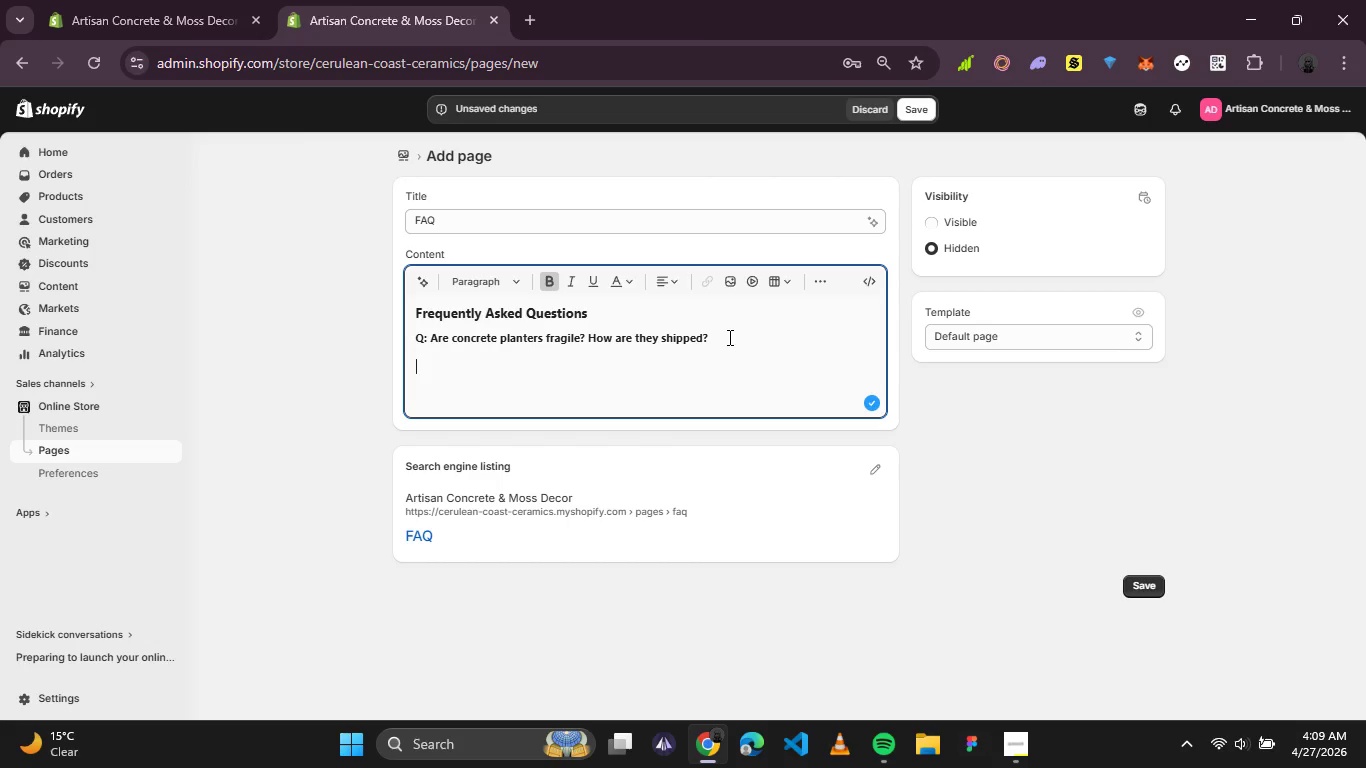 
key(CapsLock)
 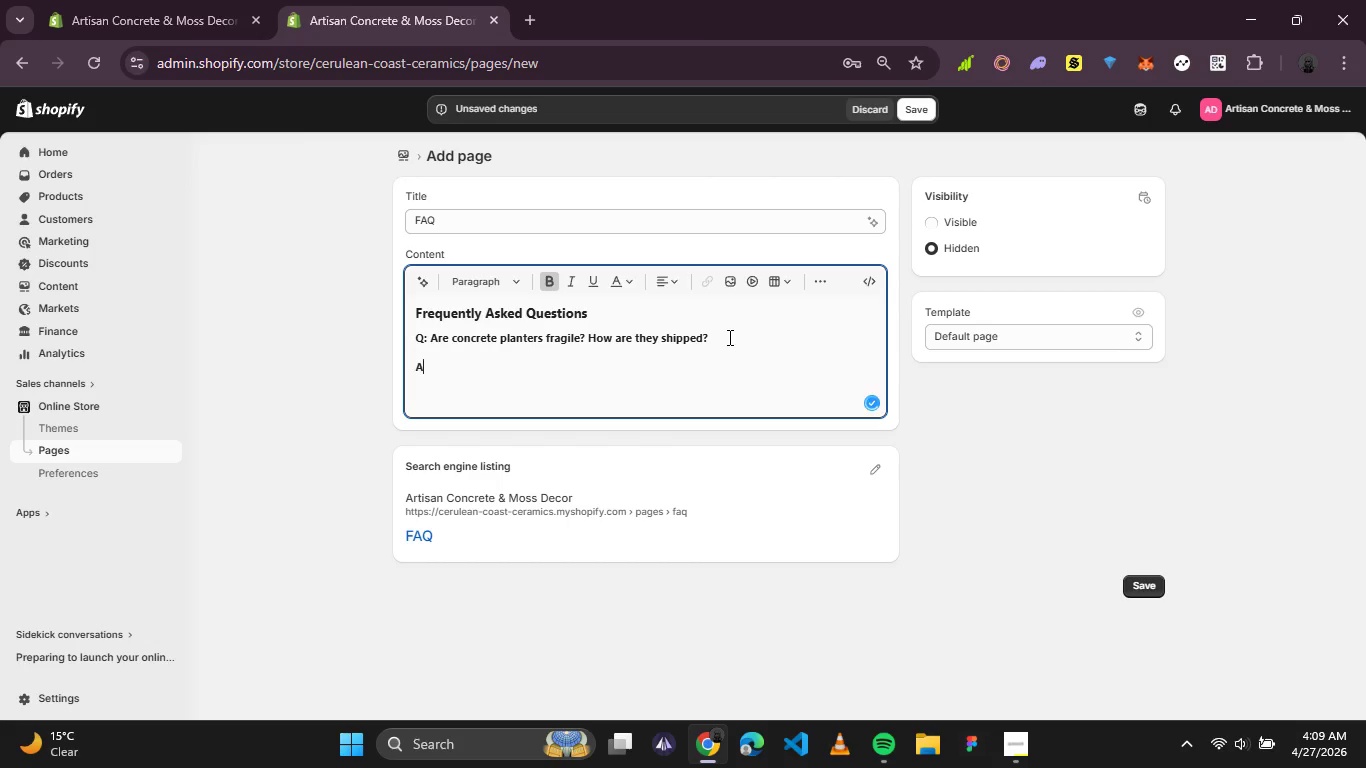 
key(A)
 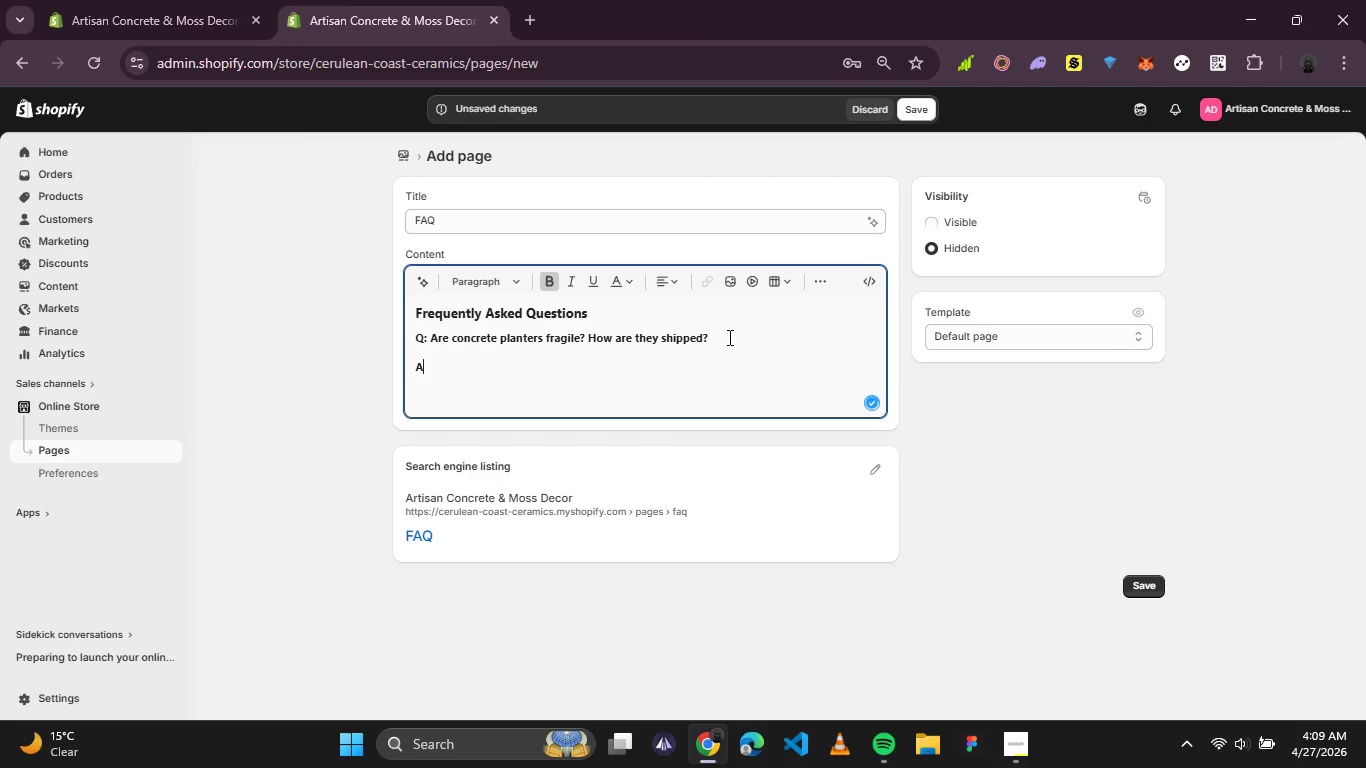 
key(CapsLock)
 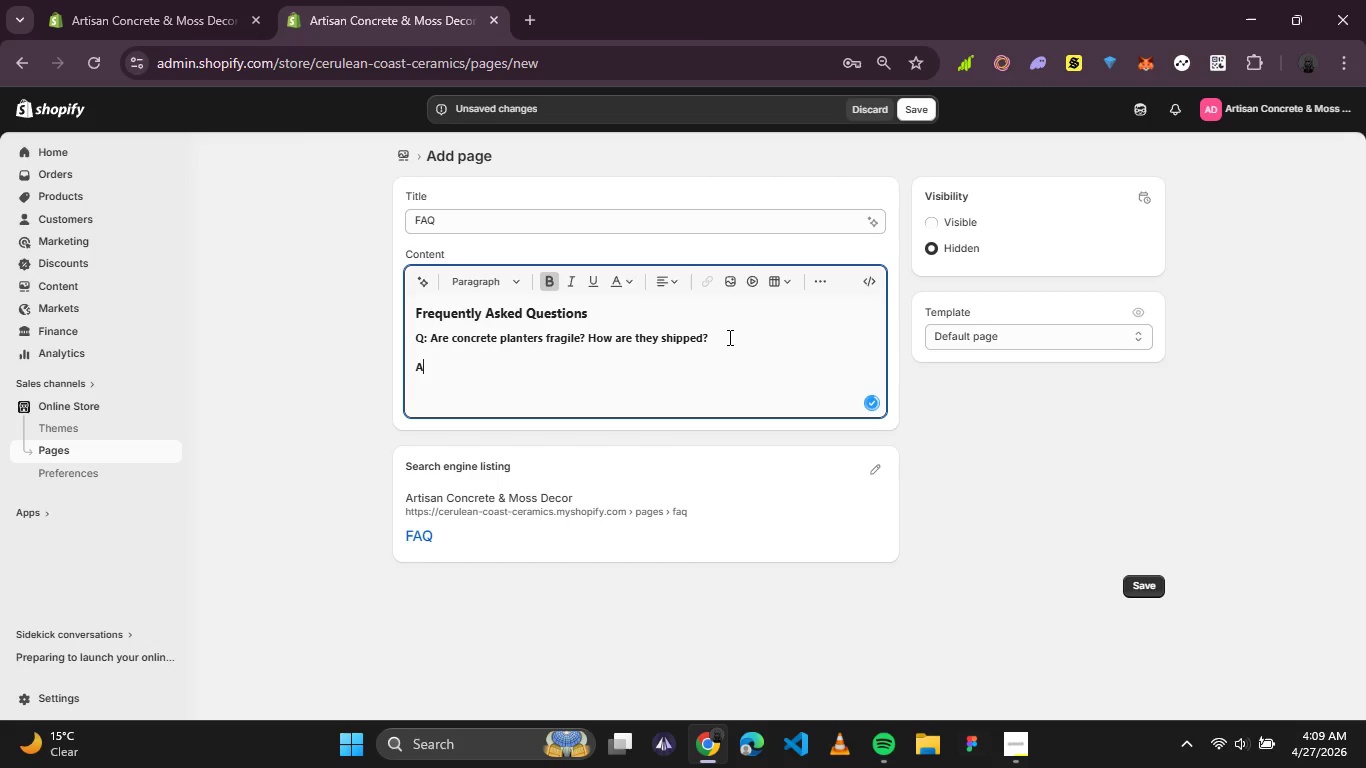 
key(Shift+Semicolon)
 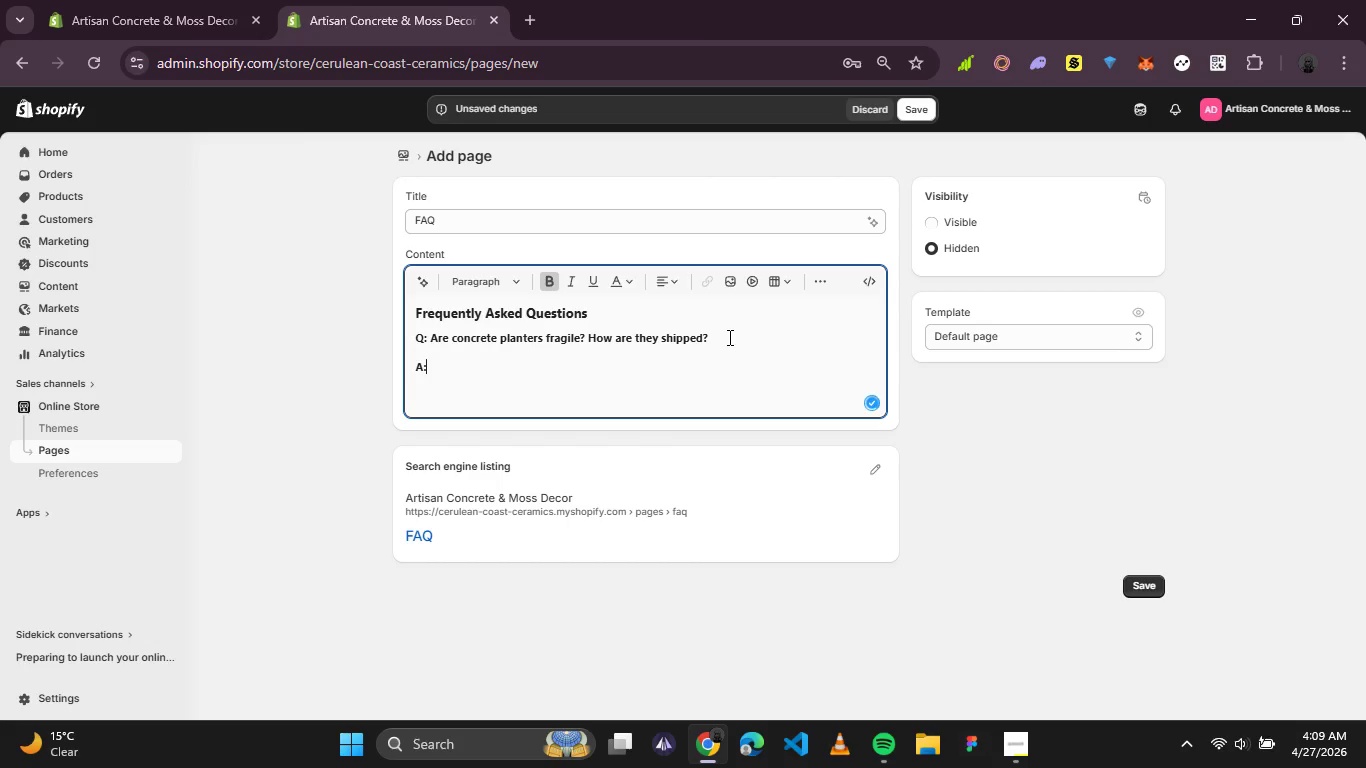 
key(Space)
 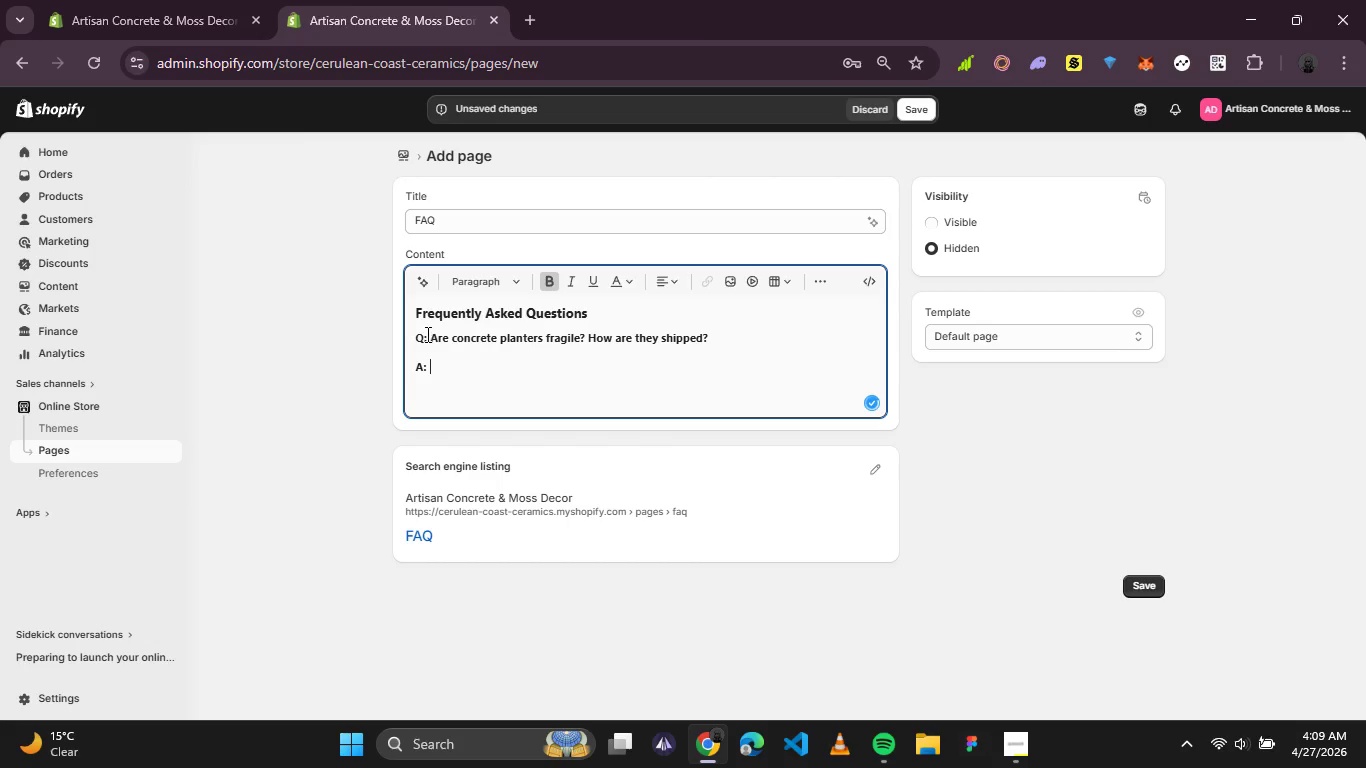 
left_click_drag(start_coordinate=[441, 370], to_coordinate=[399, 364])
 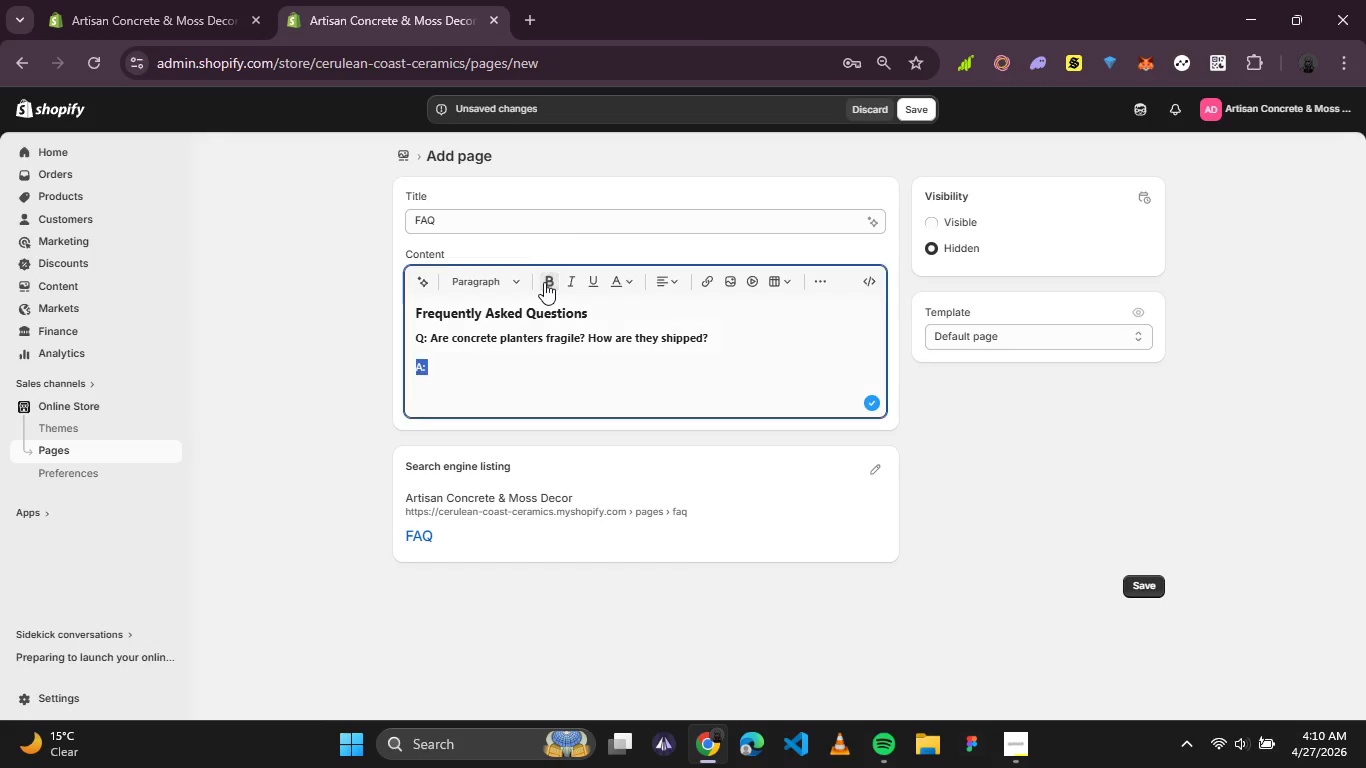 
left_click([465, 355])
 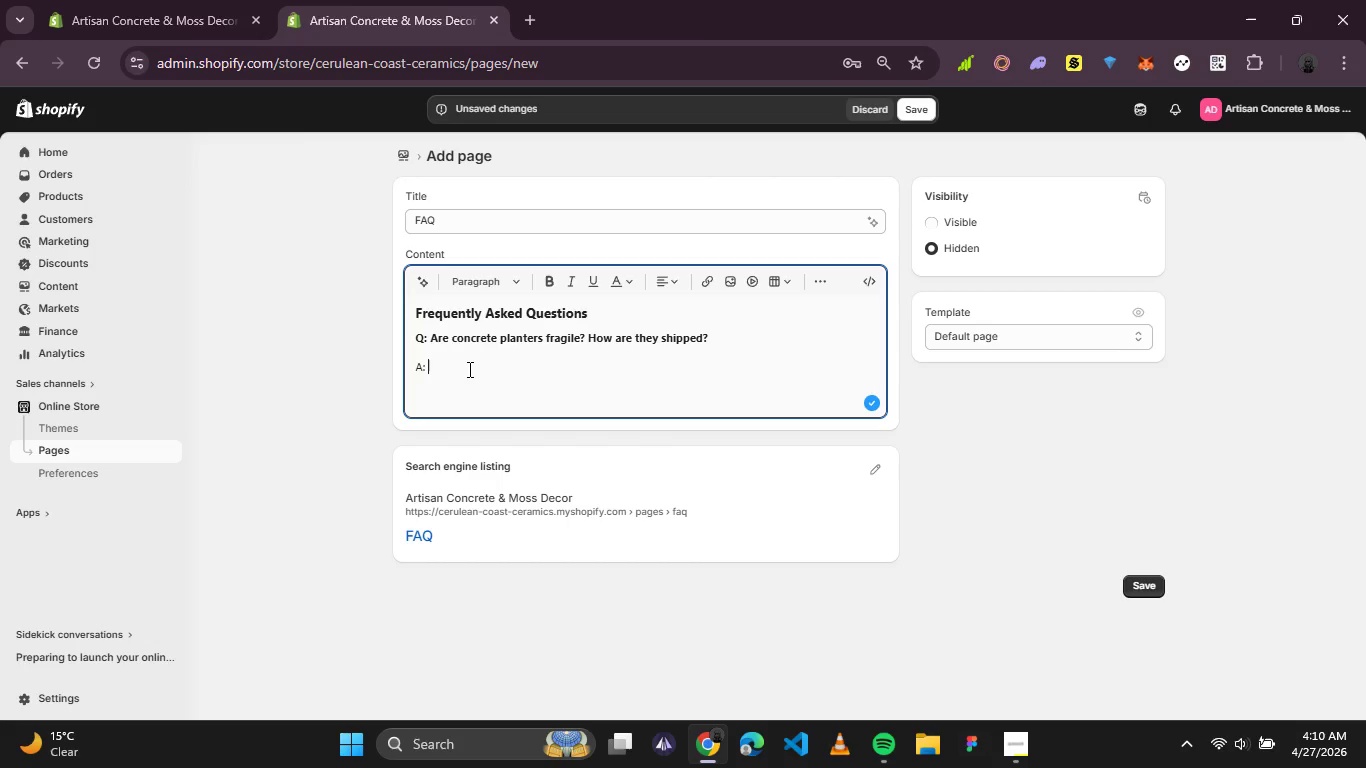 
wait(8.53)
 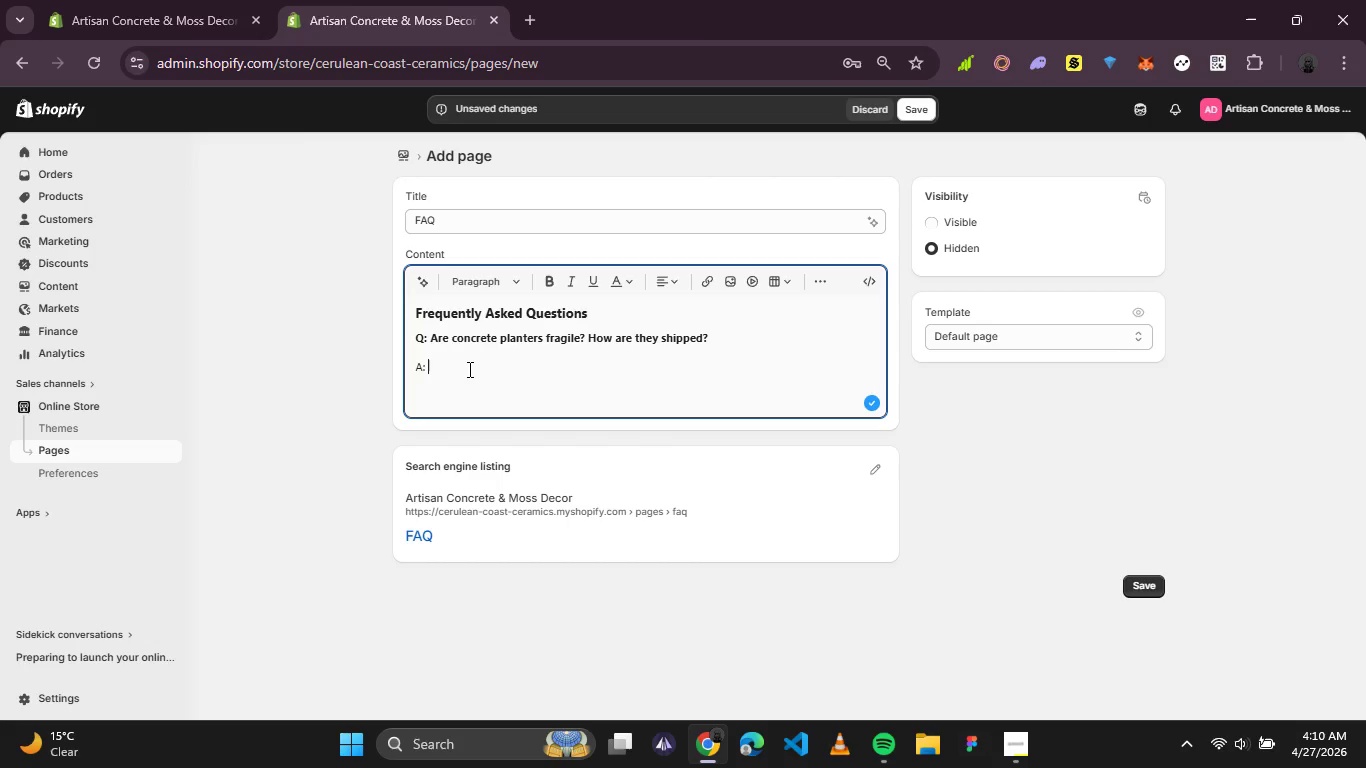 
type(Concrete is strong but can crack if dropped)
 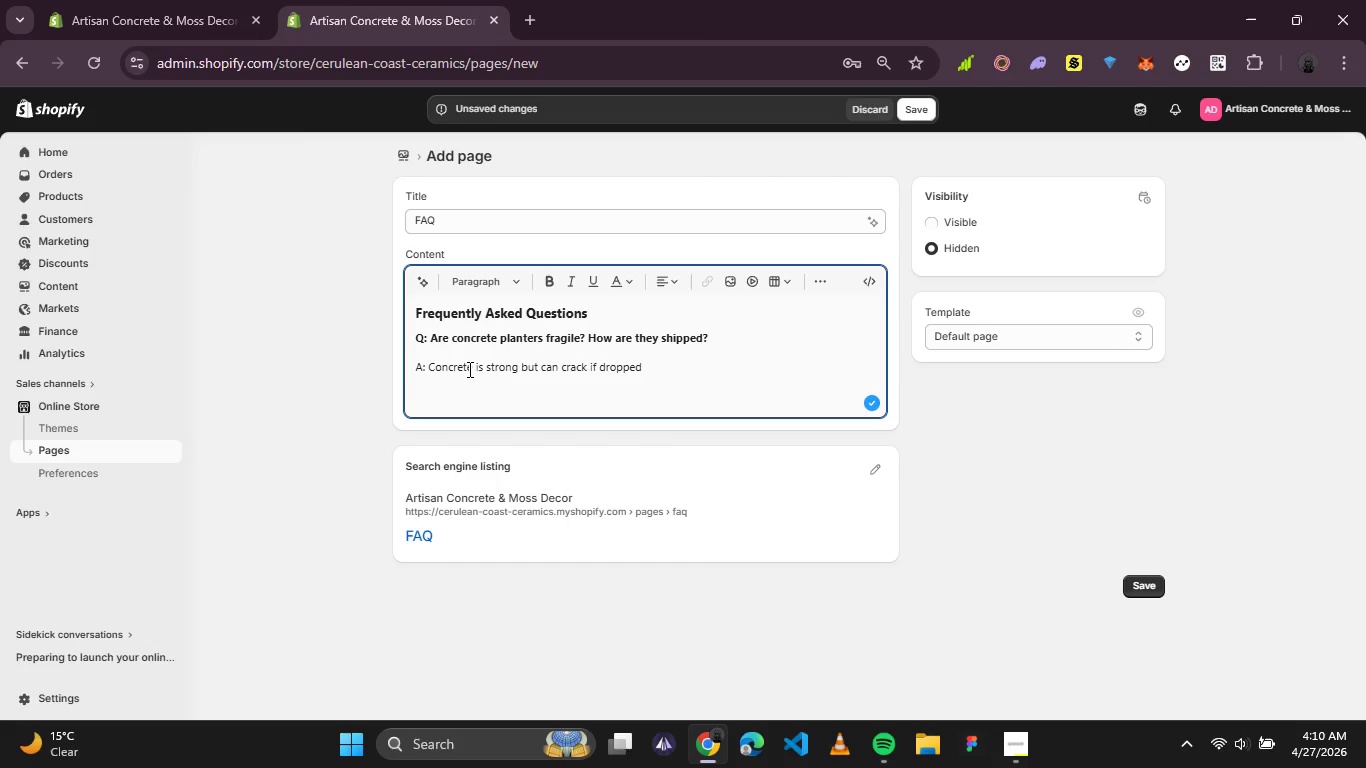 
type(. w)
key(Backspace)
type(We wrap each planter in )
 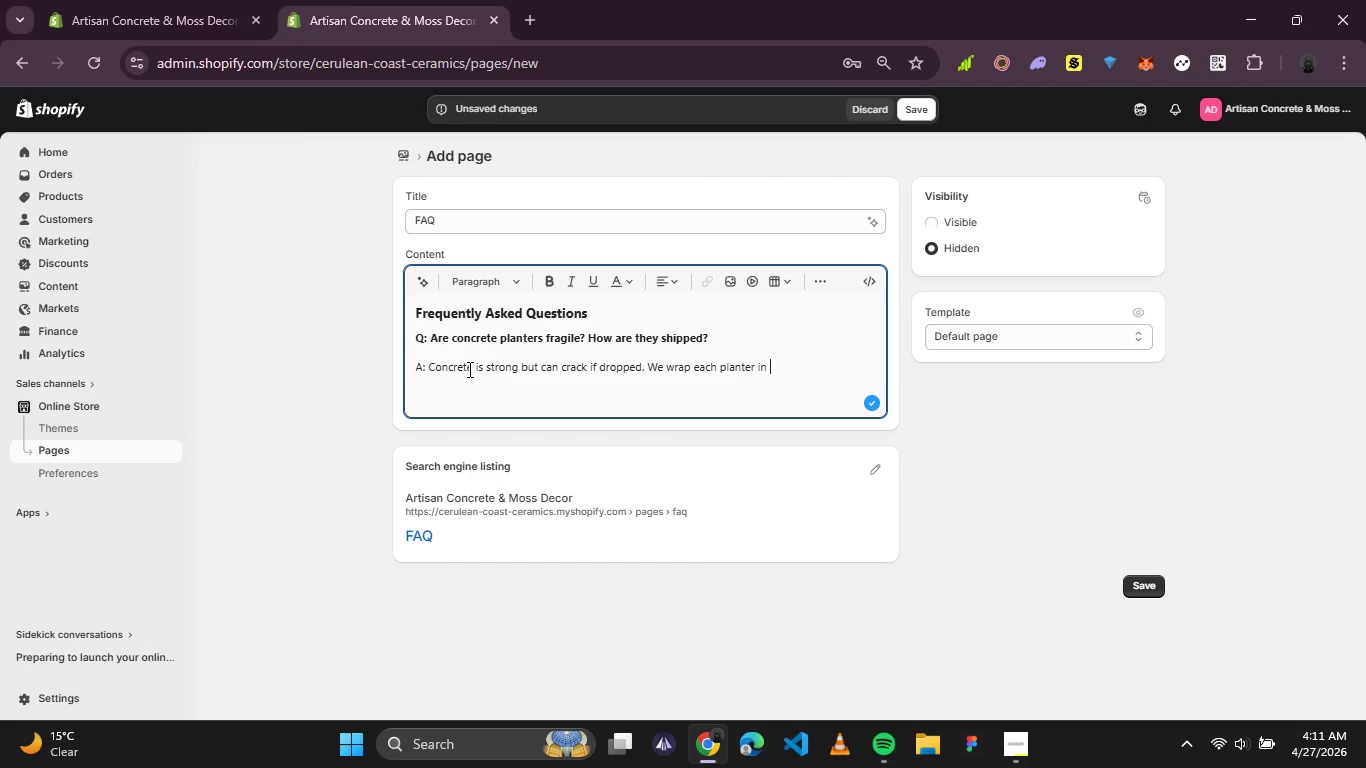 
wait(53.94)
 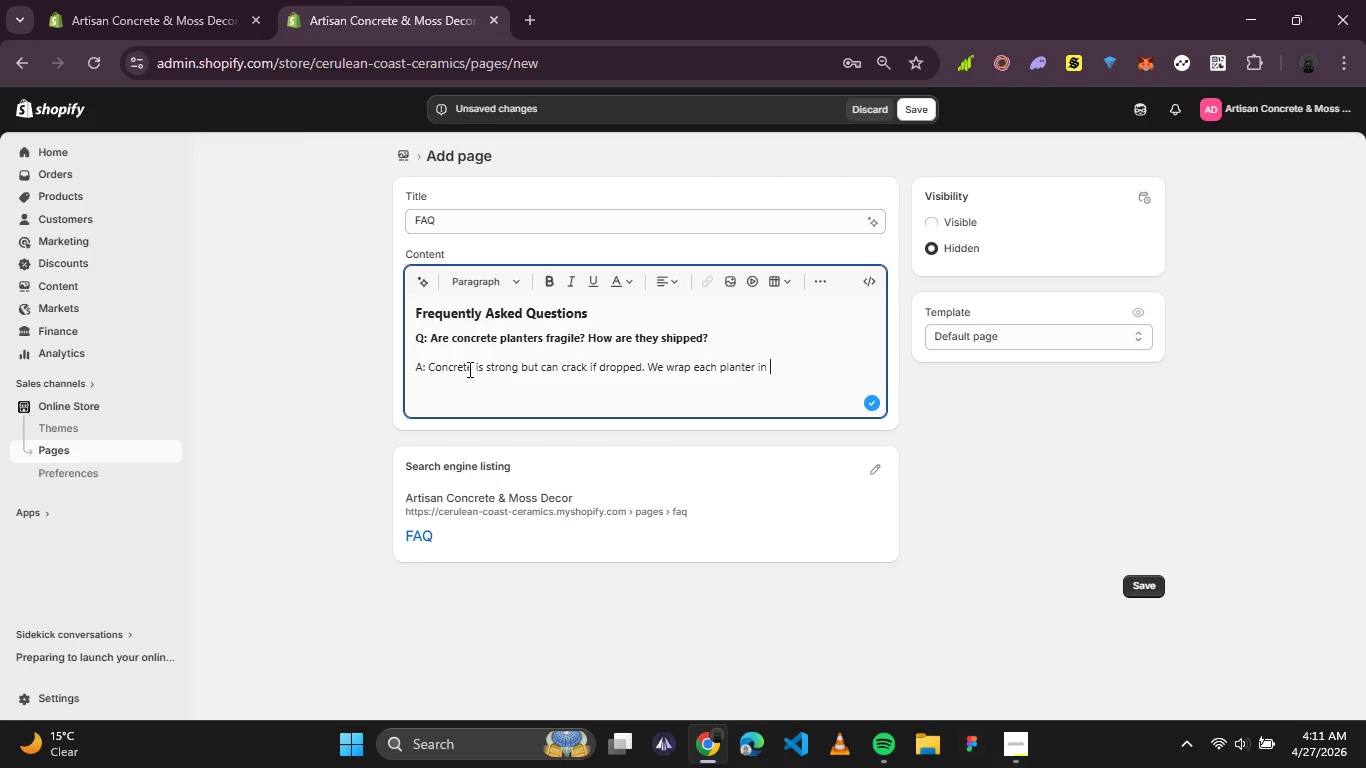 
type(protective foam, double-box them, a dn)
key(Backspace)
key(Backspace)
key(Backspace)
type(nd ise)
key(Backspace)
key(Backspace)
key(Backspace)
type(use eco-friendly )
 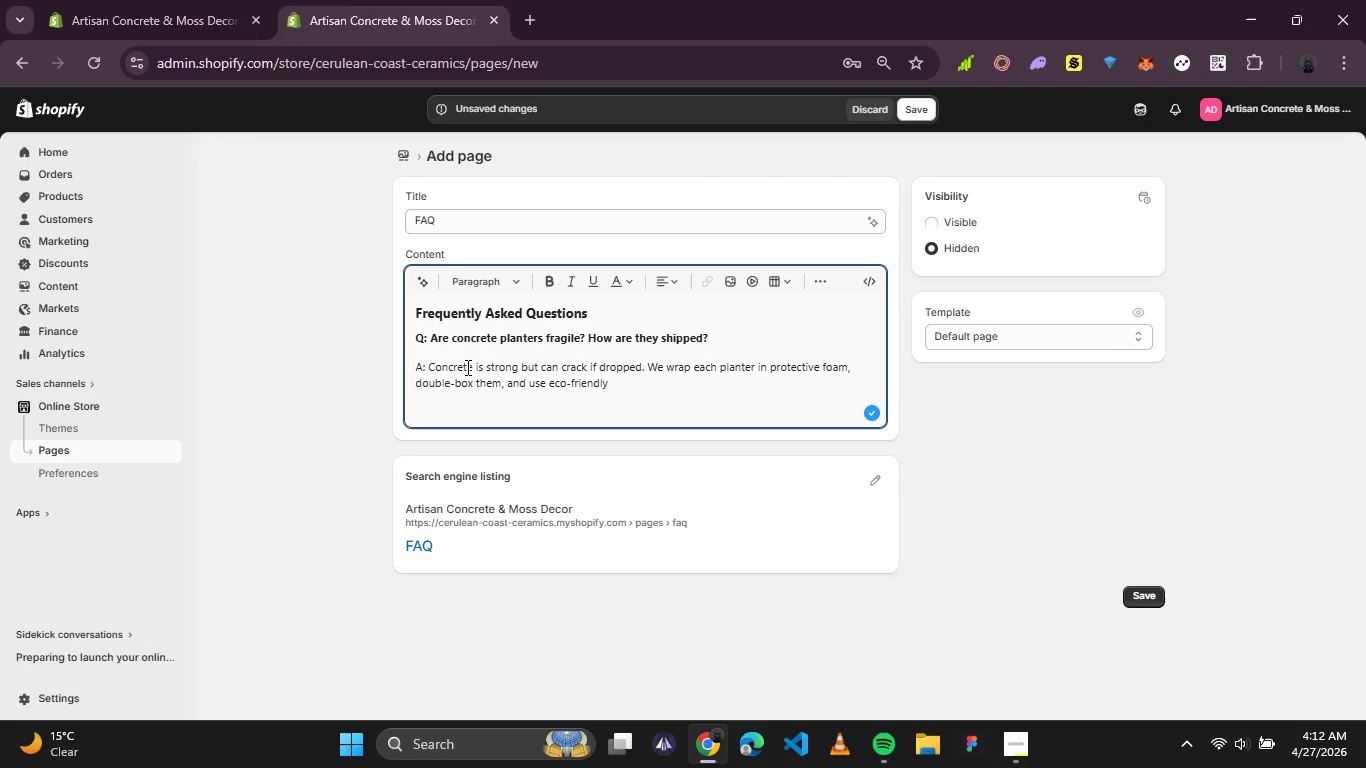 
wait(5.14)
 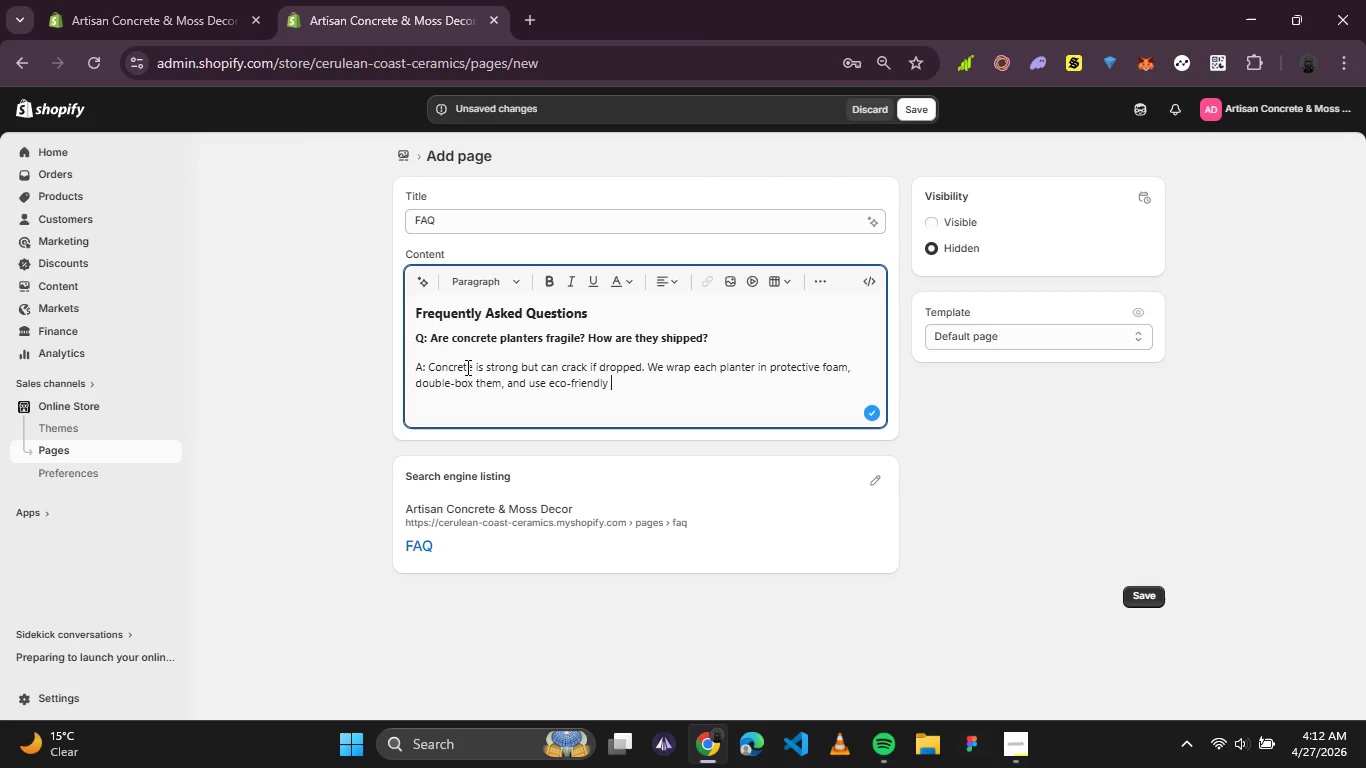 
type(packaging pr)
key(Backspace)
type(enuts )
key(Backspace)
key(Backspace)
key(Backspace)
key(Backspace)
key(Backspace)
type(anuts)
 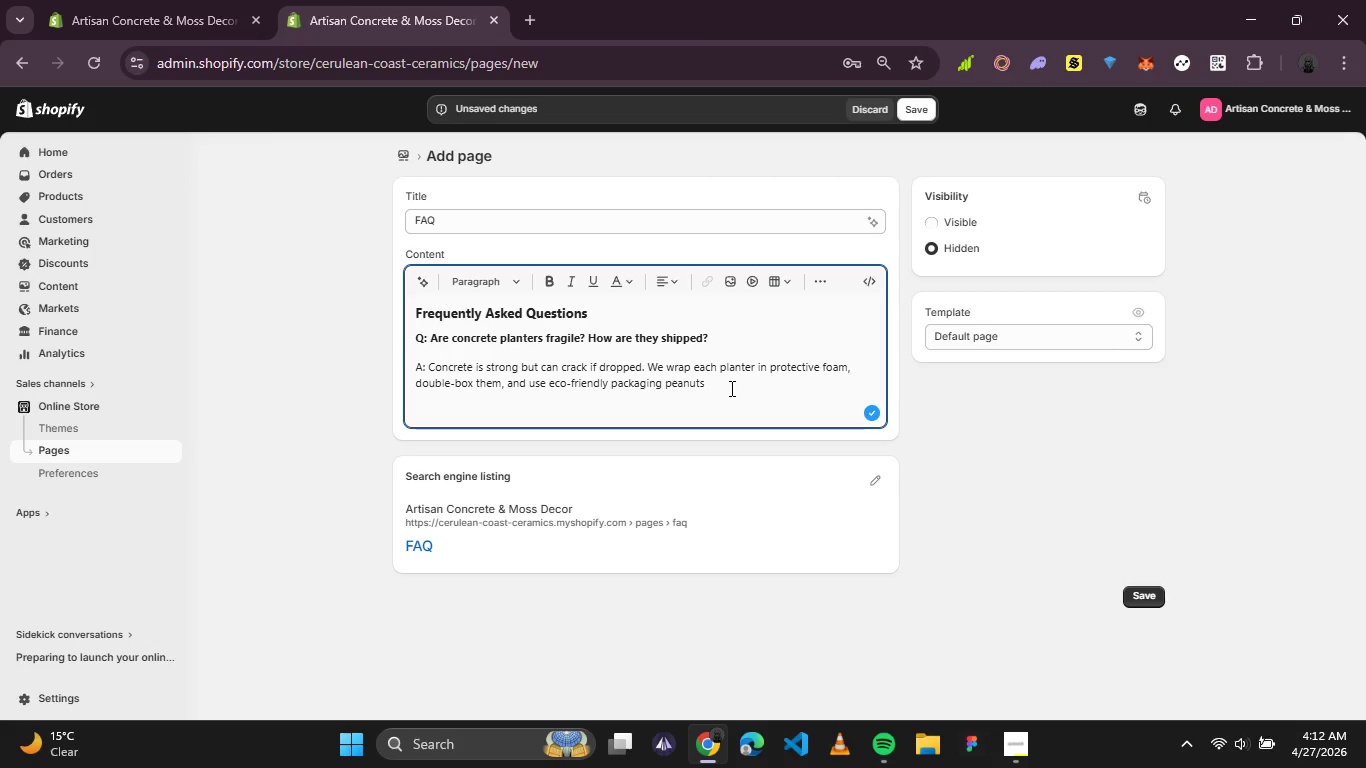 
type(. We've )
 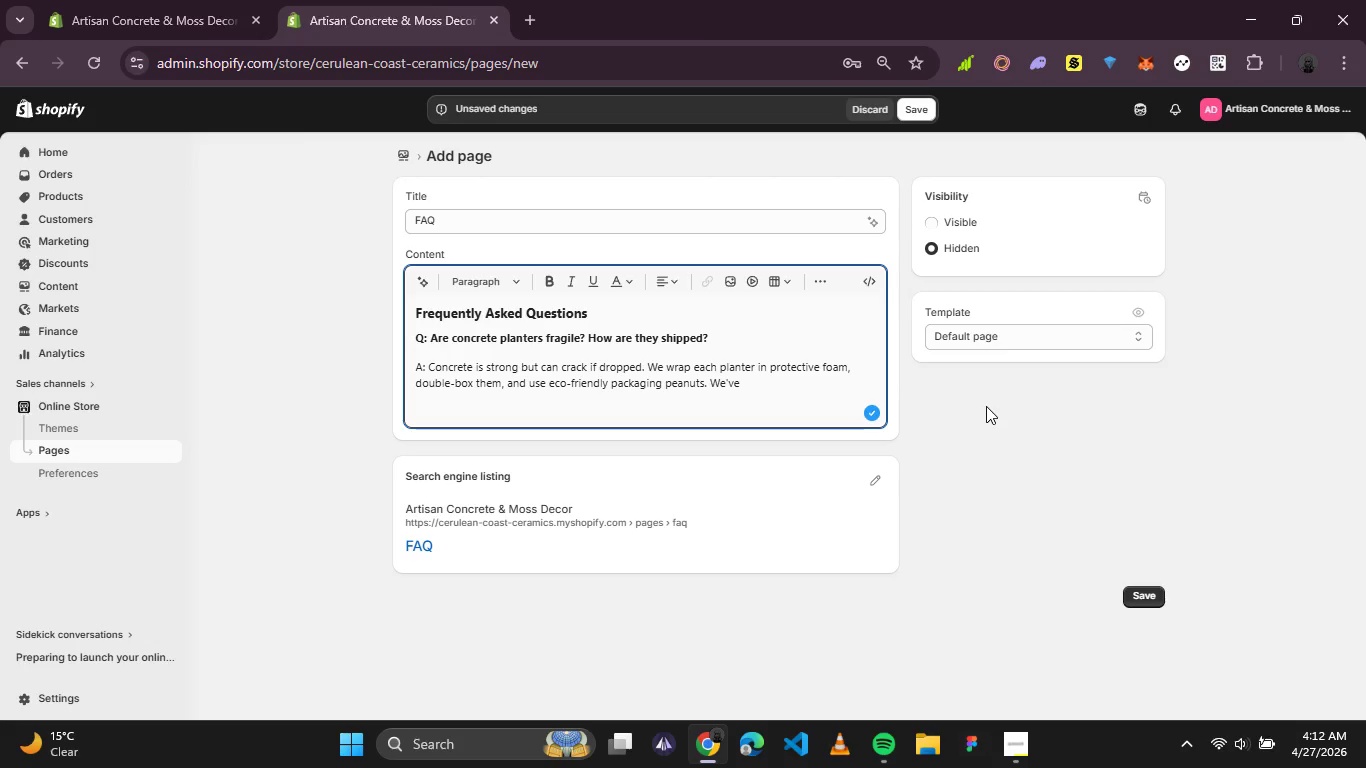 
type(shipped hundreds )
 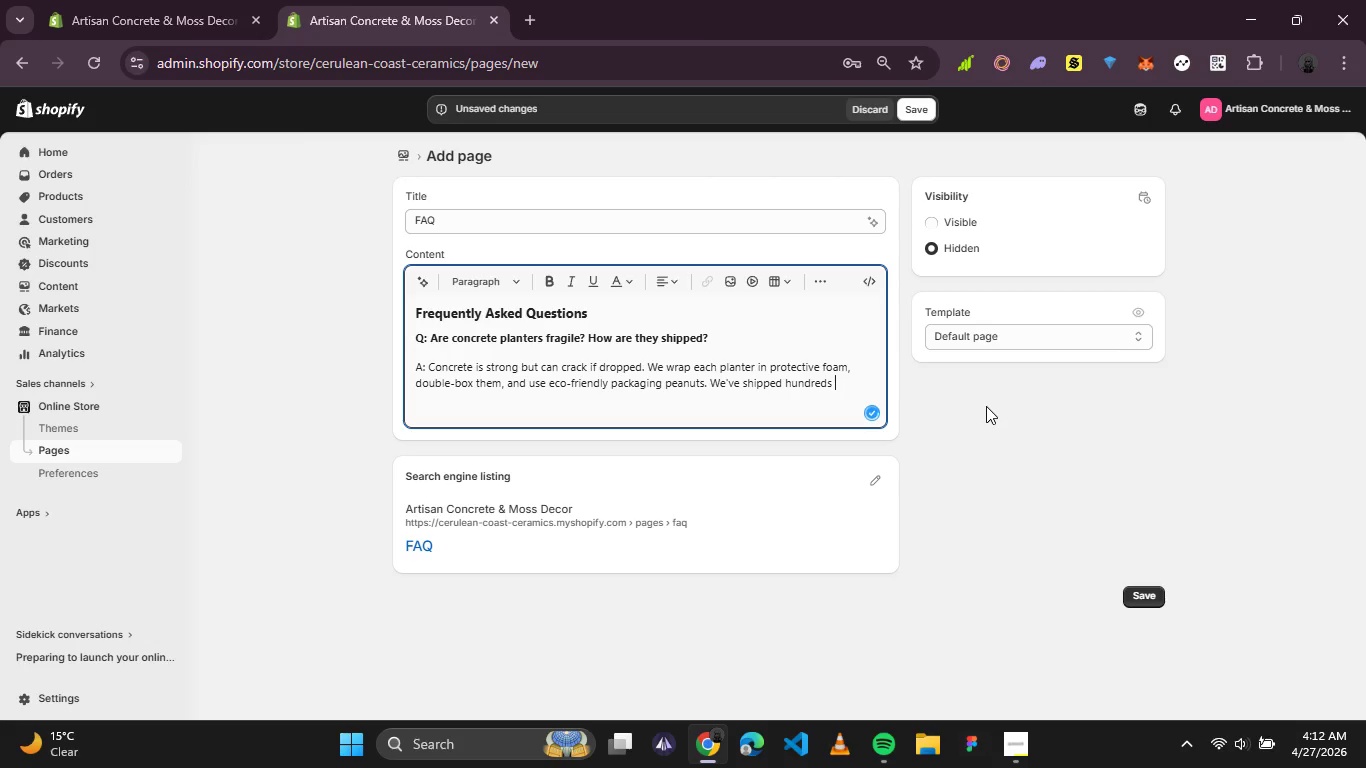 
type(- s)
key(Backspace)
type(damage is very rare )
key(Backspace)
type(. if something arrives broken, contact us using)
 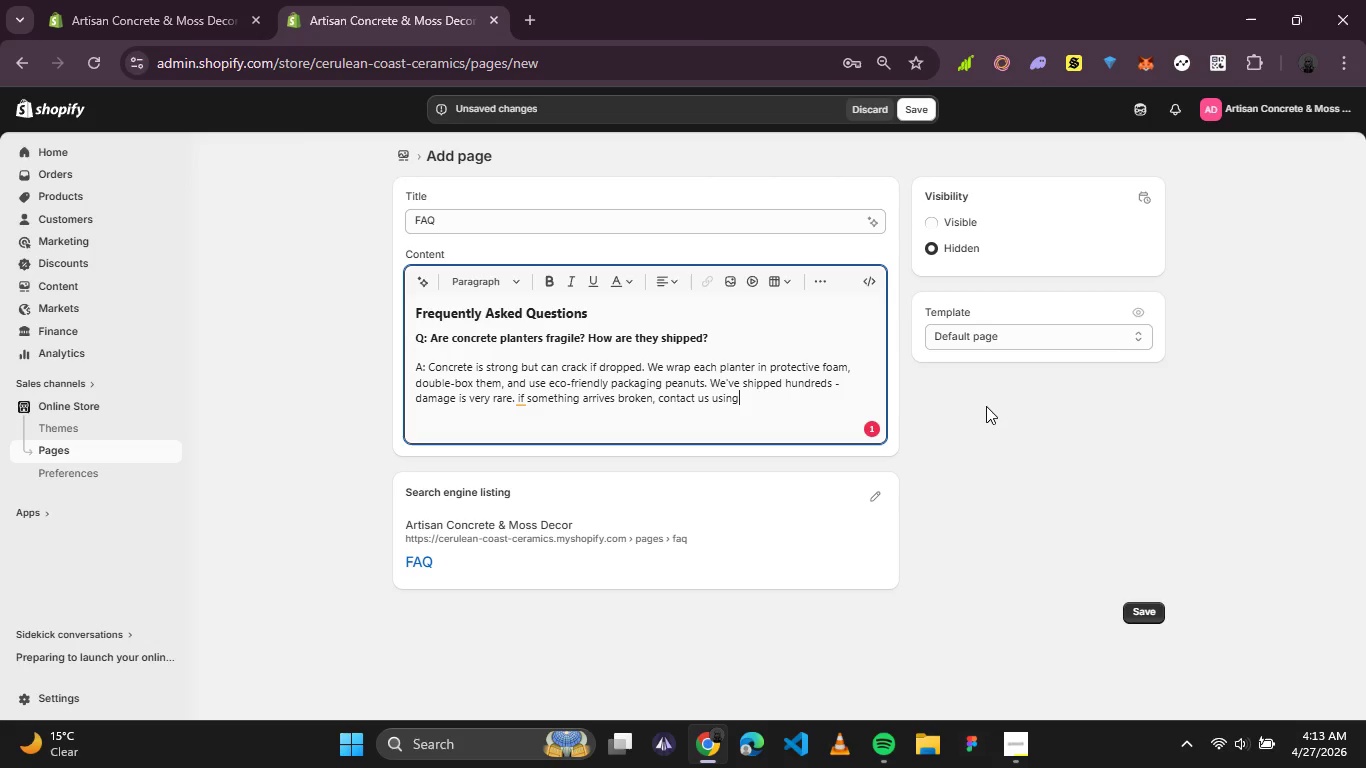 
wait(12.36)
 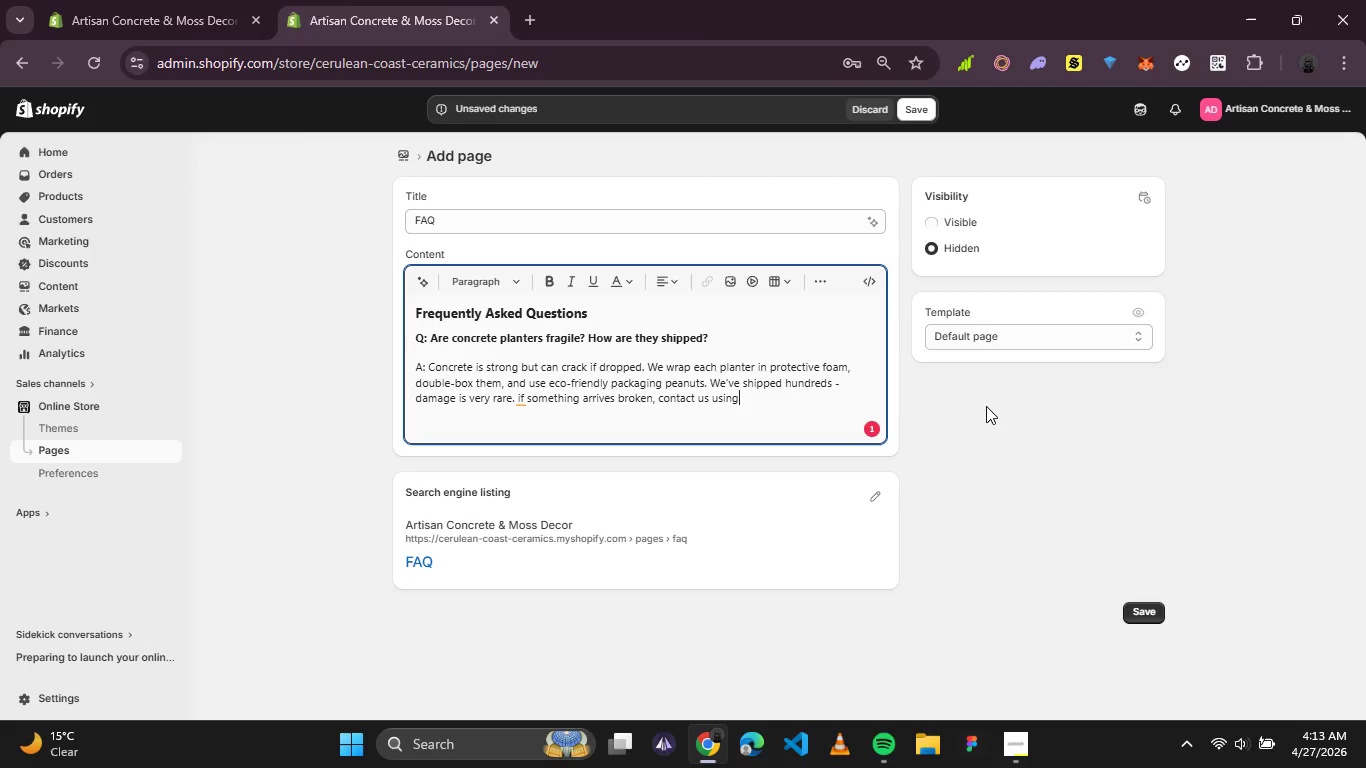 
key(Backspace)
key(Backspace)
key(Backspace)
key(Backspace)
key(Backspace)
type(within )
 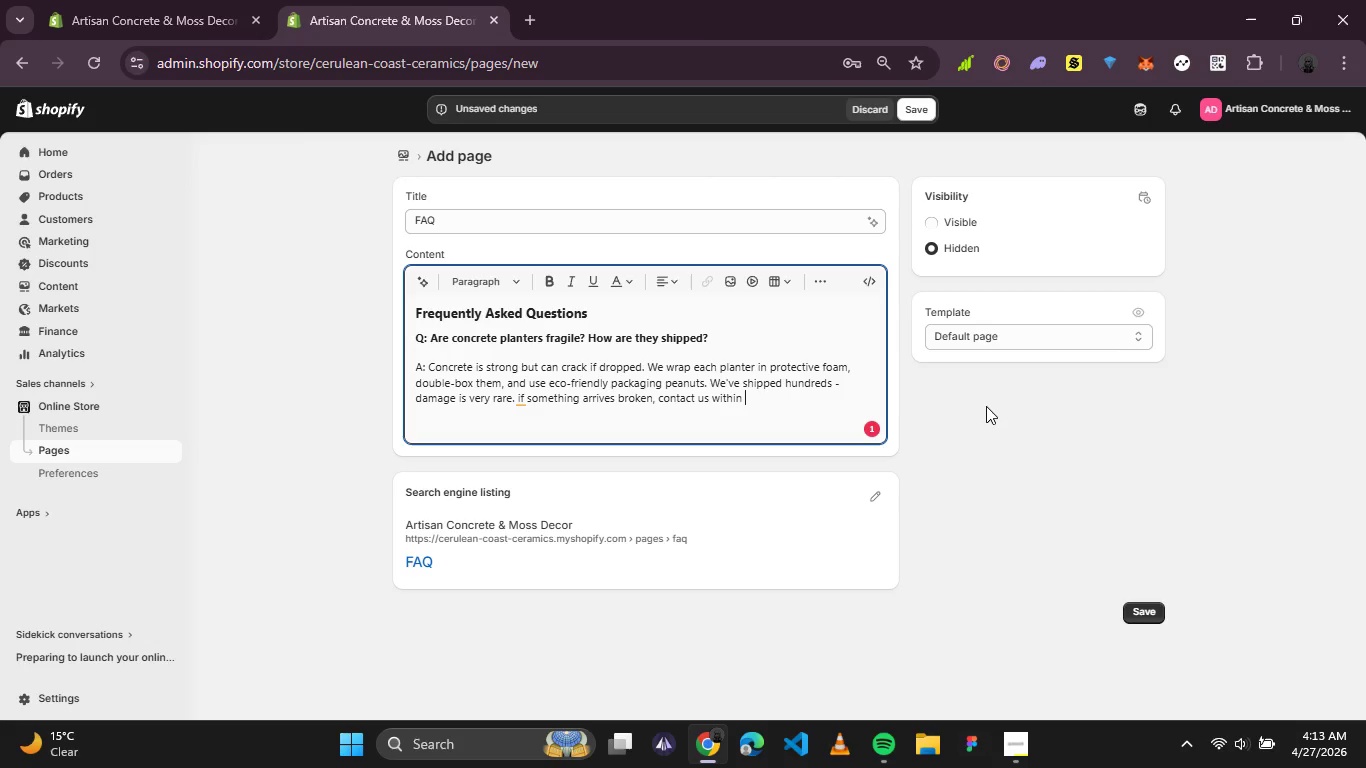 
wait(12.69)
 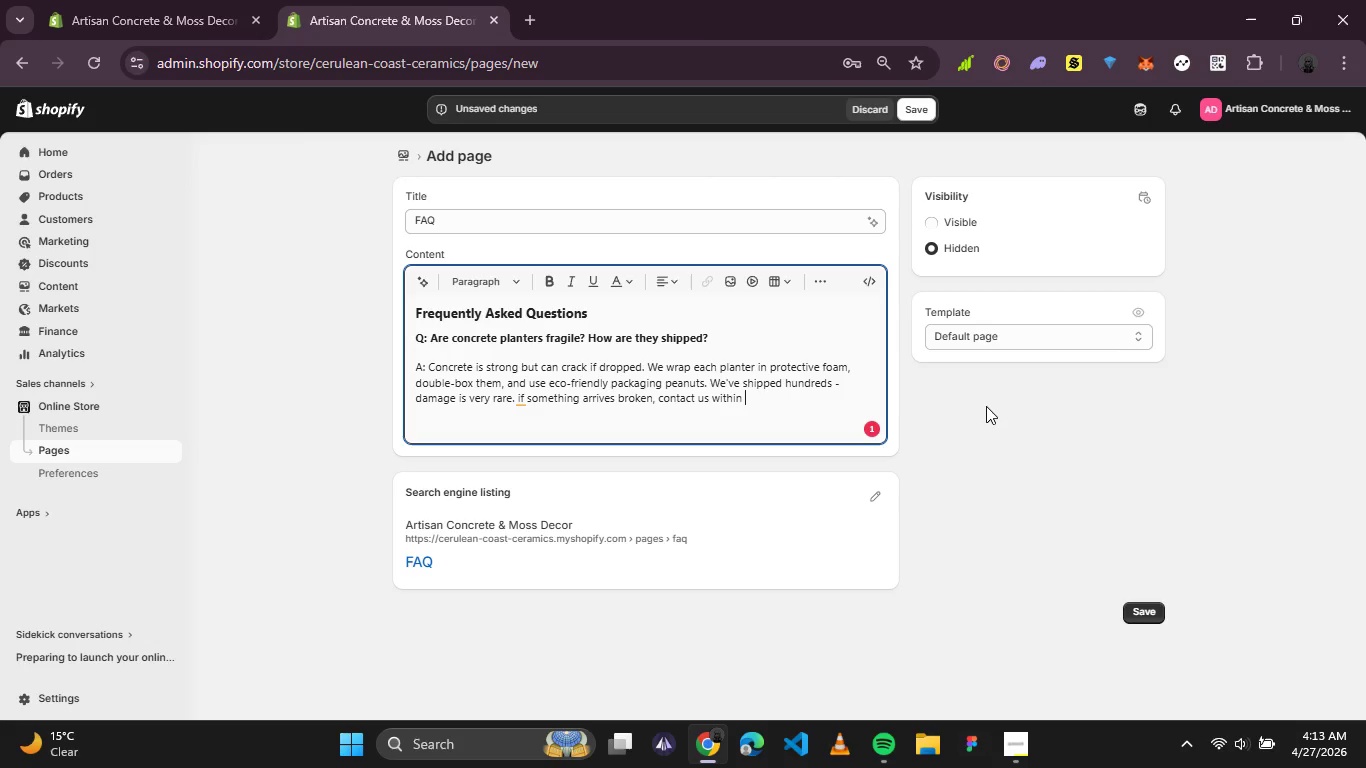 
left_click([516, 395])
 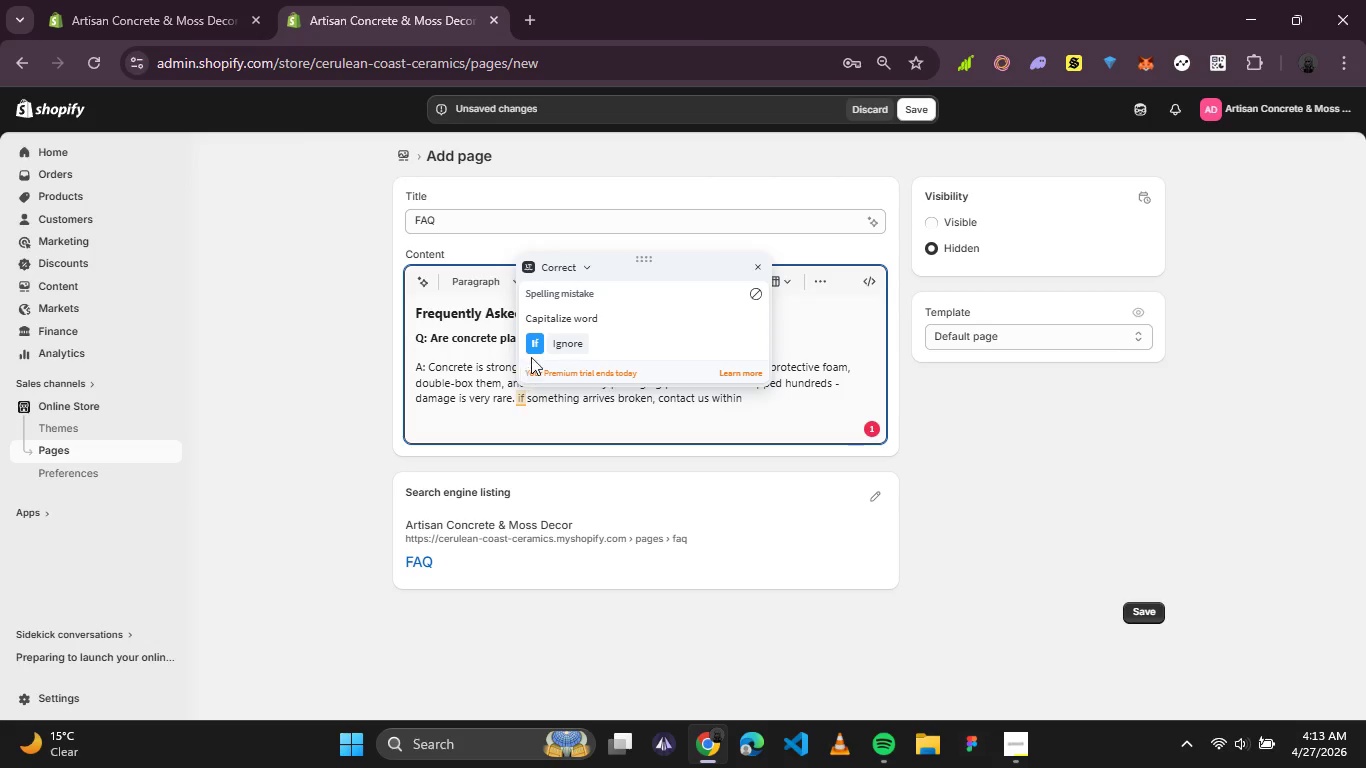 
left_click([533, 347])
 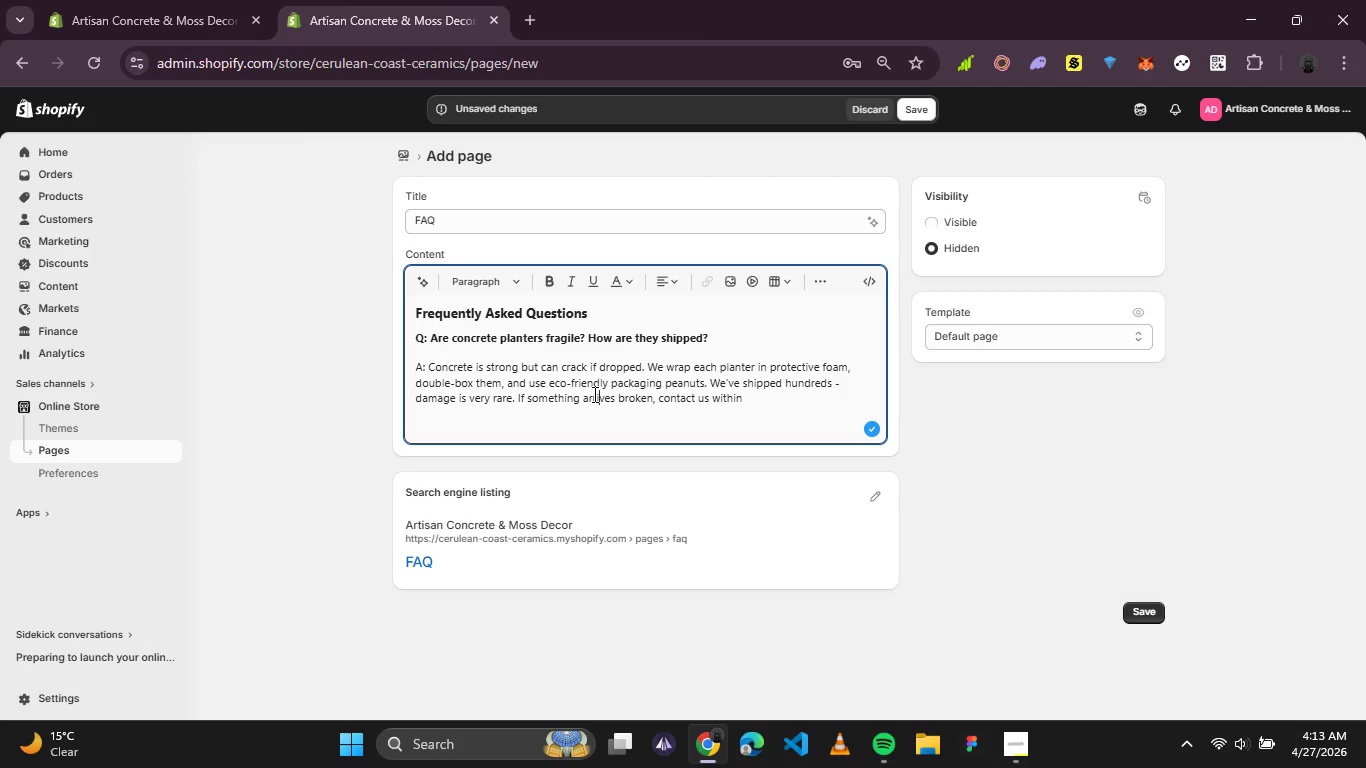 
left_click([752, 395])
 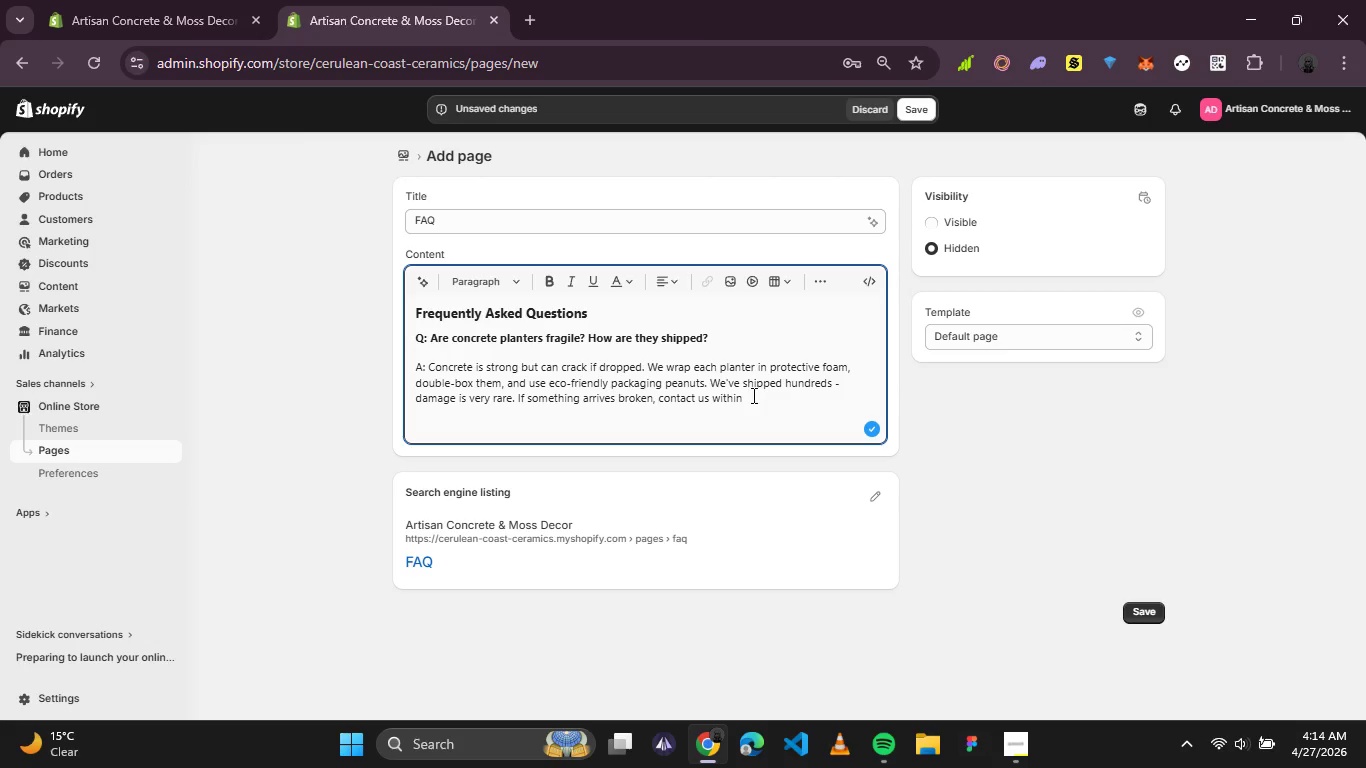 
wait(47.94)
 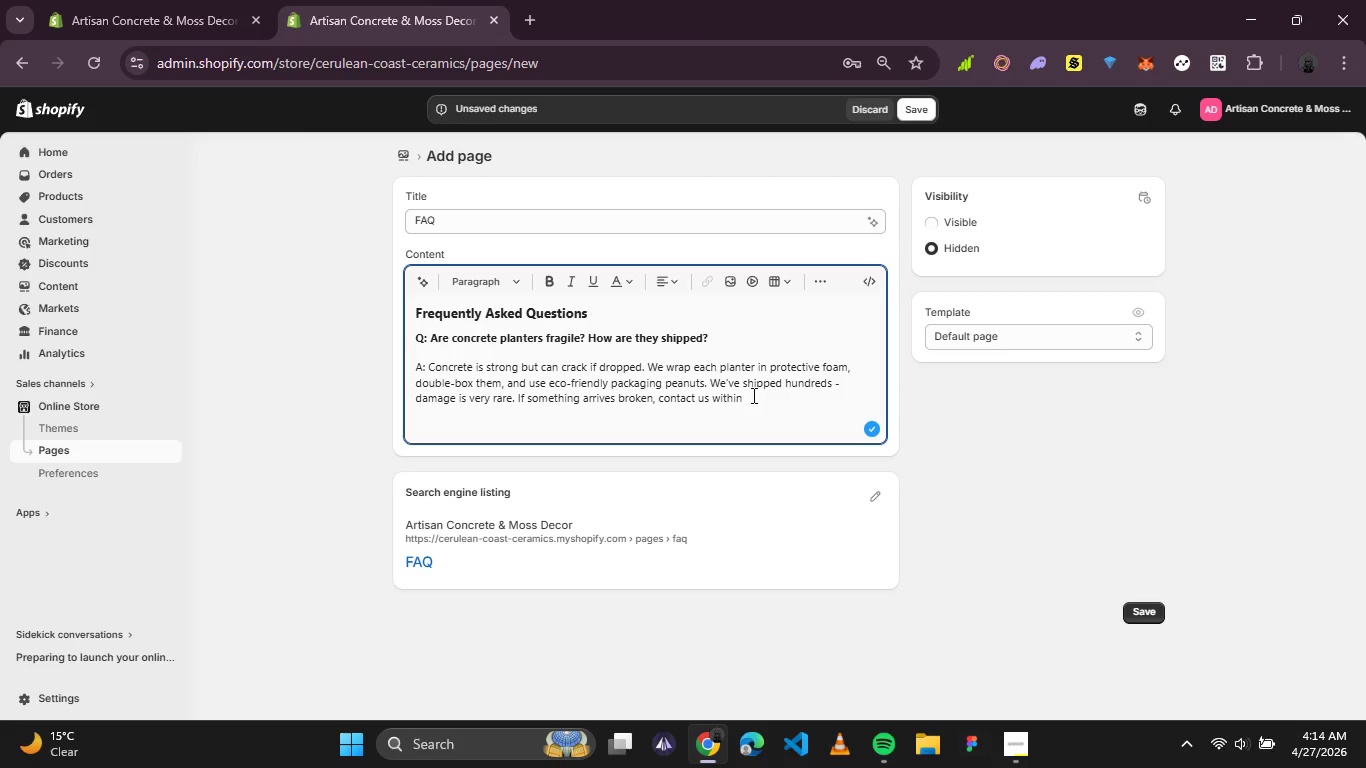 
type(48 hours o)
key(Backspace)
type(for a free replcement)
 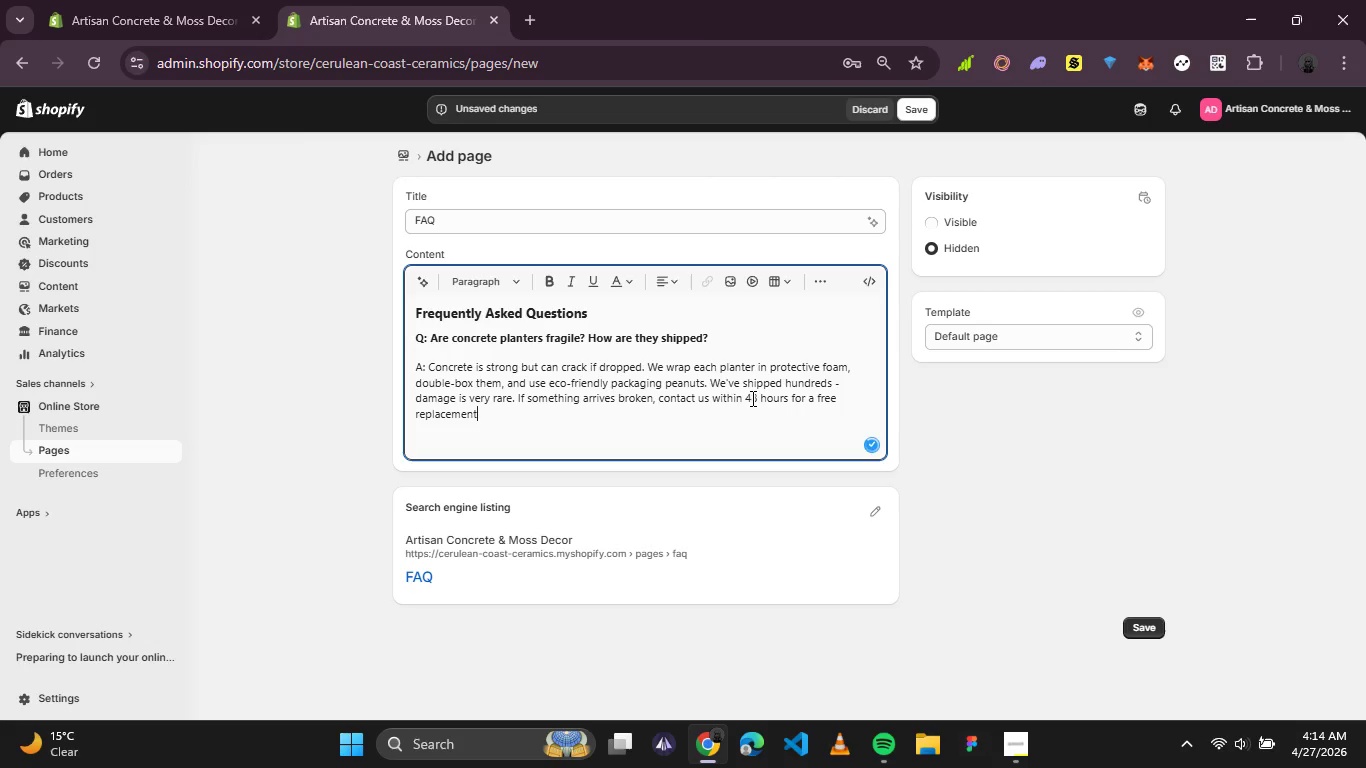 
wait(7.62)
 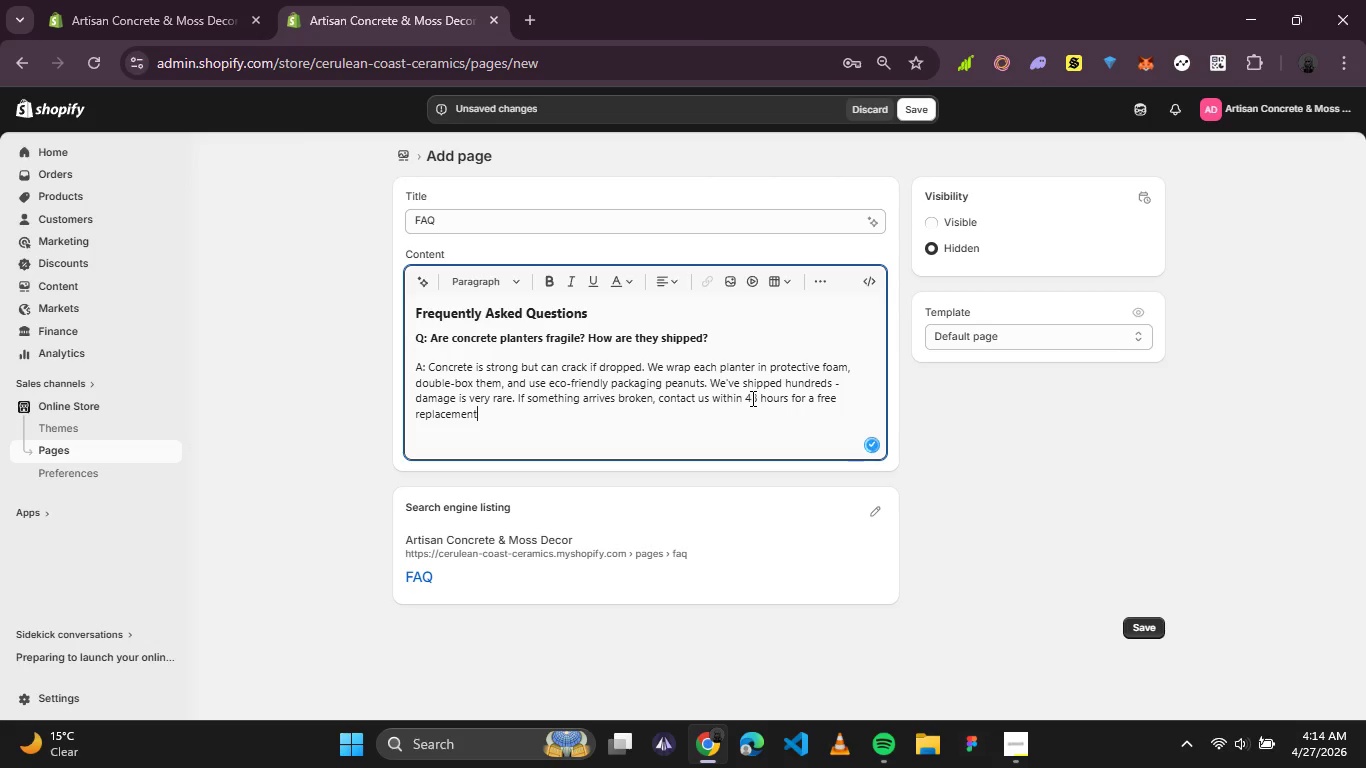 
key(Period)
 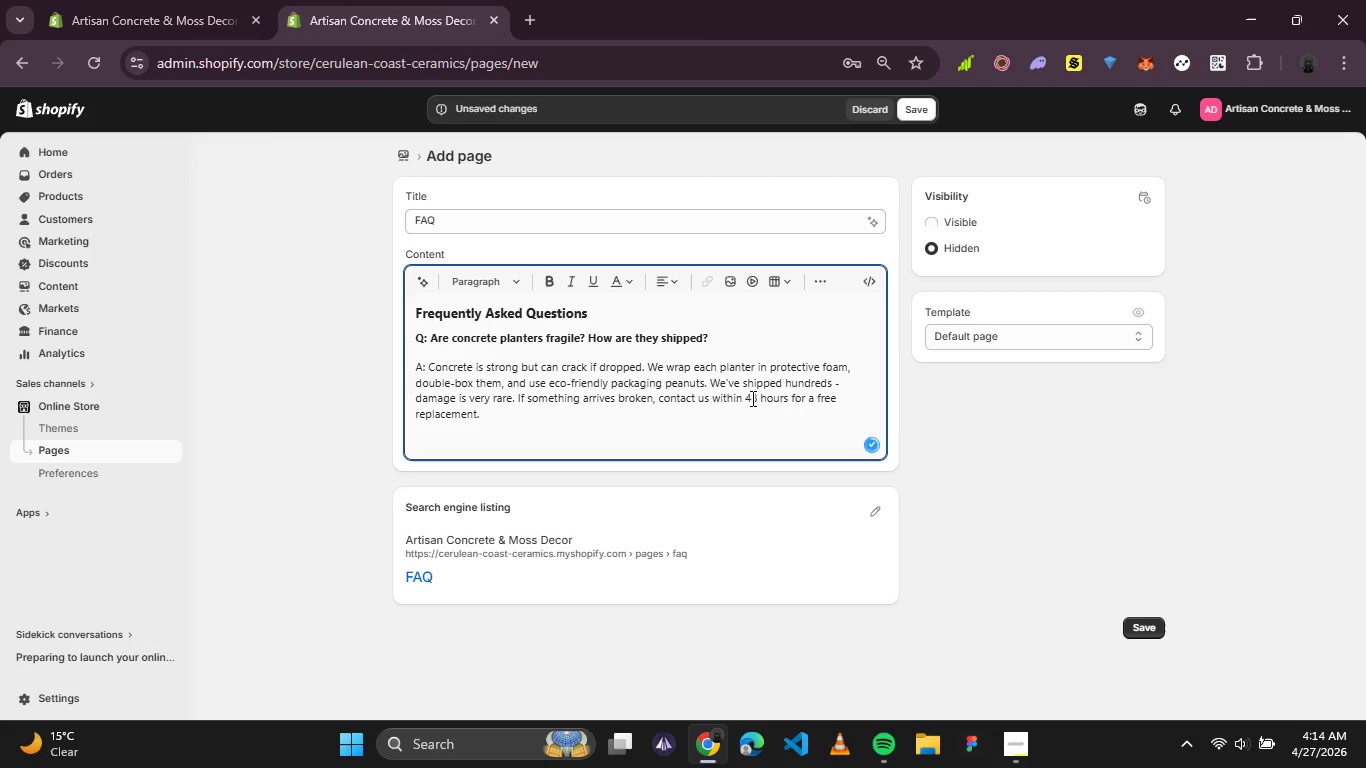 
key(Enter)
 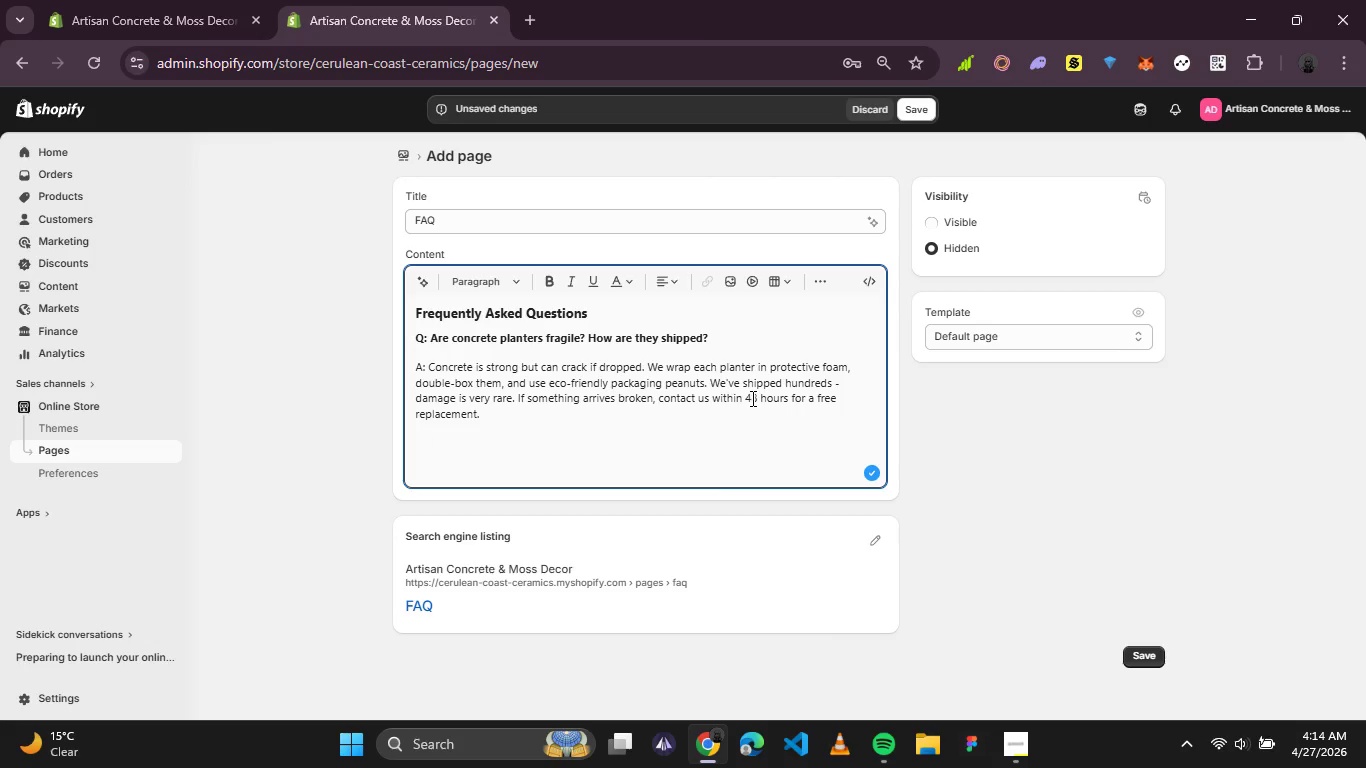 
key(Enter)
 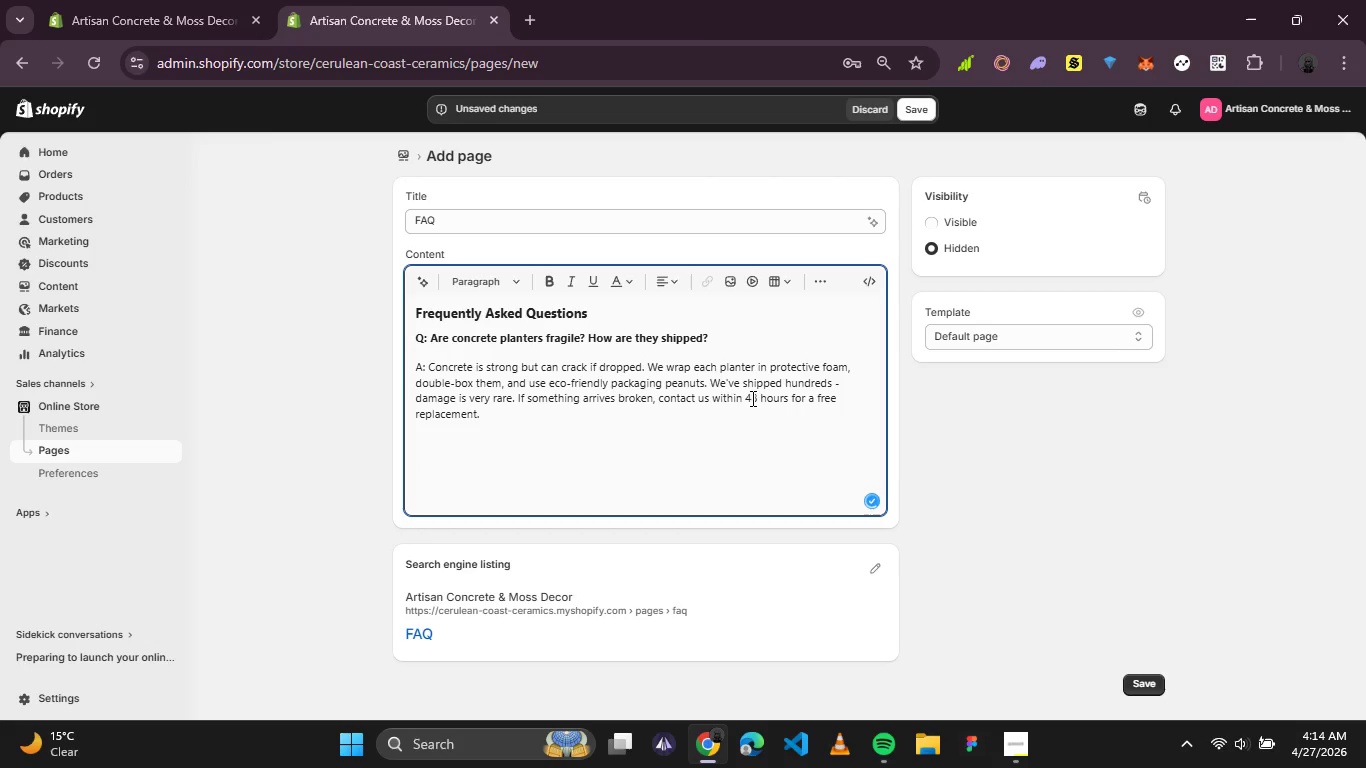 
type(Q: Doee)
key(Backspace)
type(s preserved moss need water )
 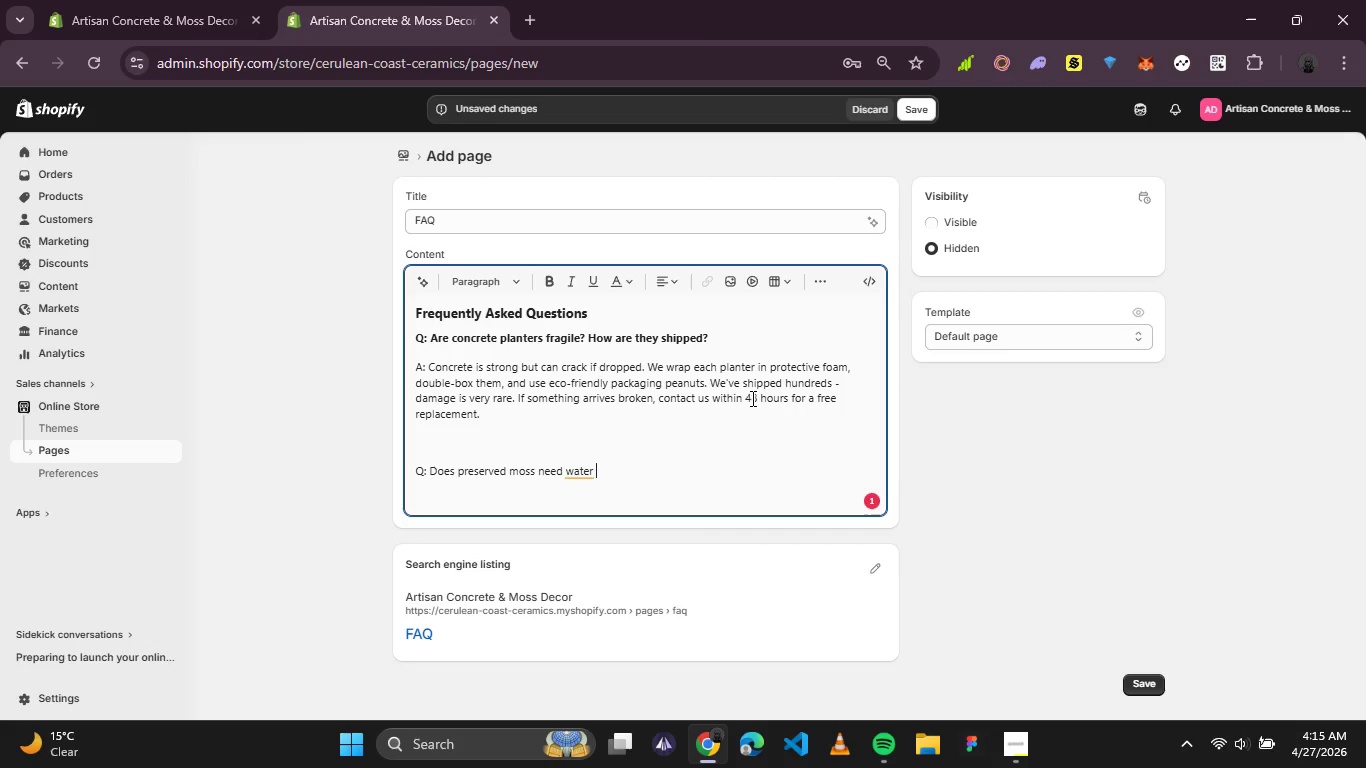 
wait(10.62)
 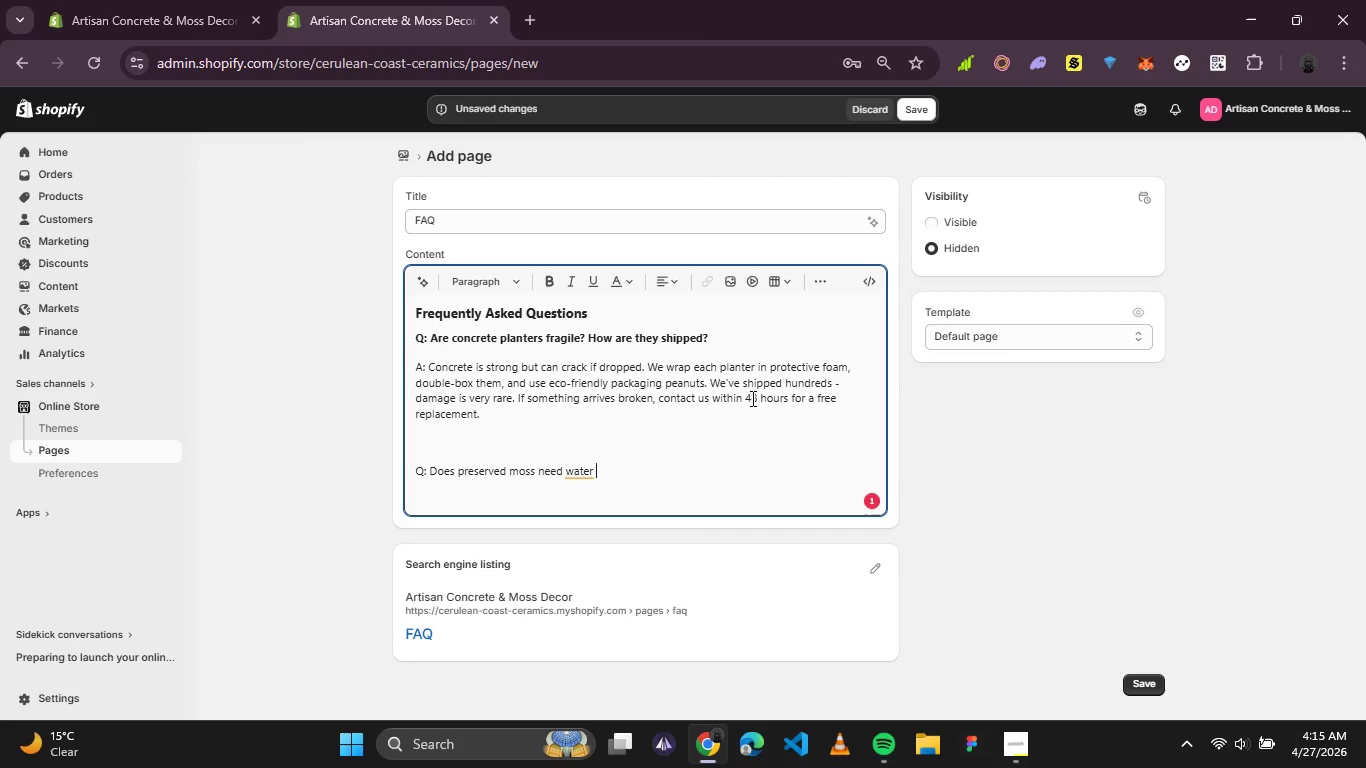 
type(or sunlight?)
 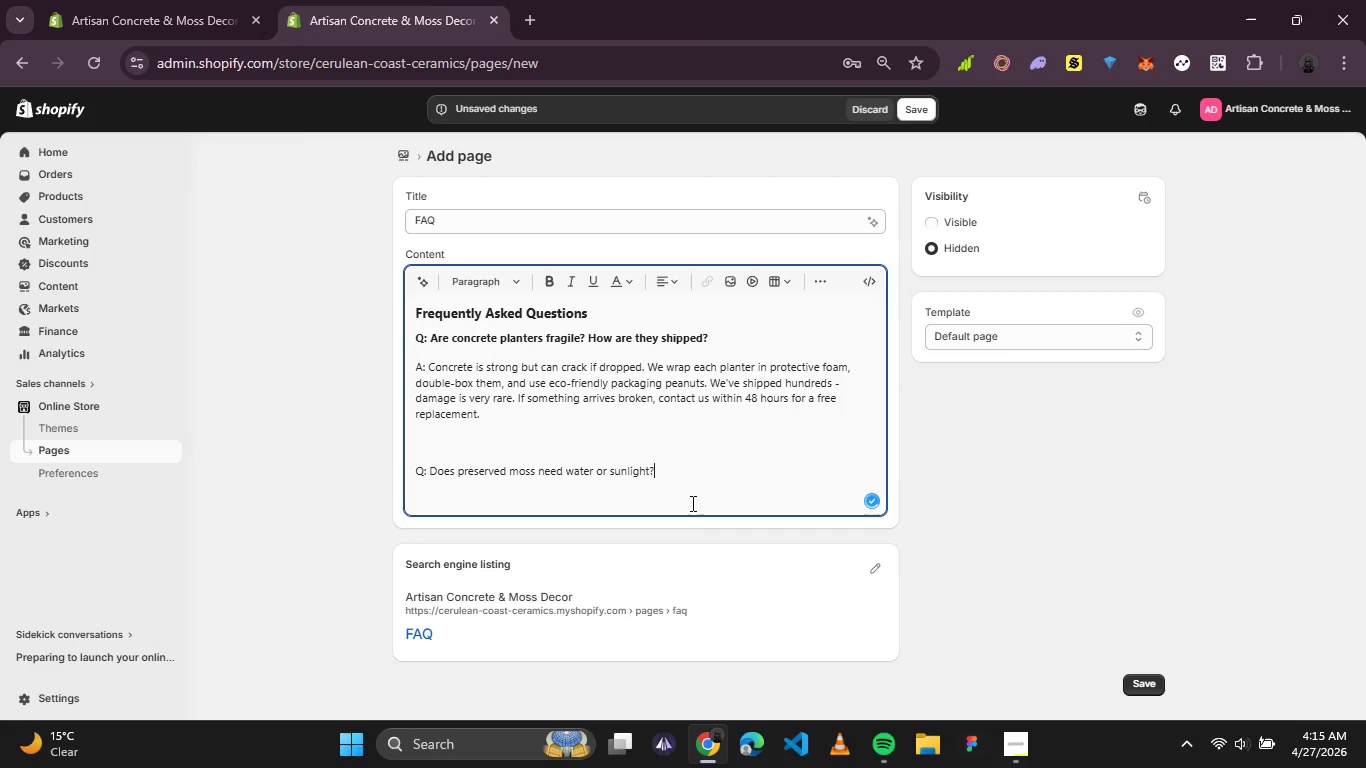 
left_click_drag(start_coordinate=[675, 465], to_coordinate=[351, 462])
 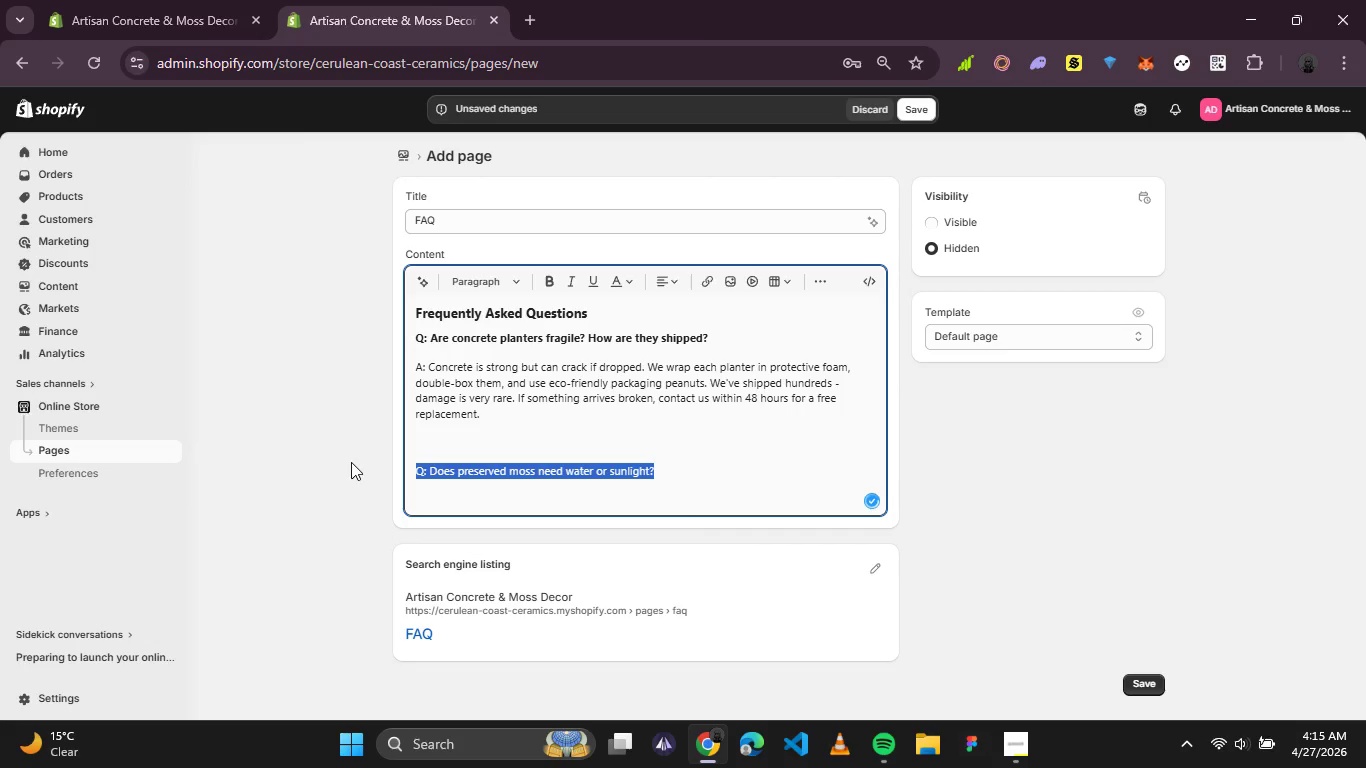 
key(Control+B)
 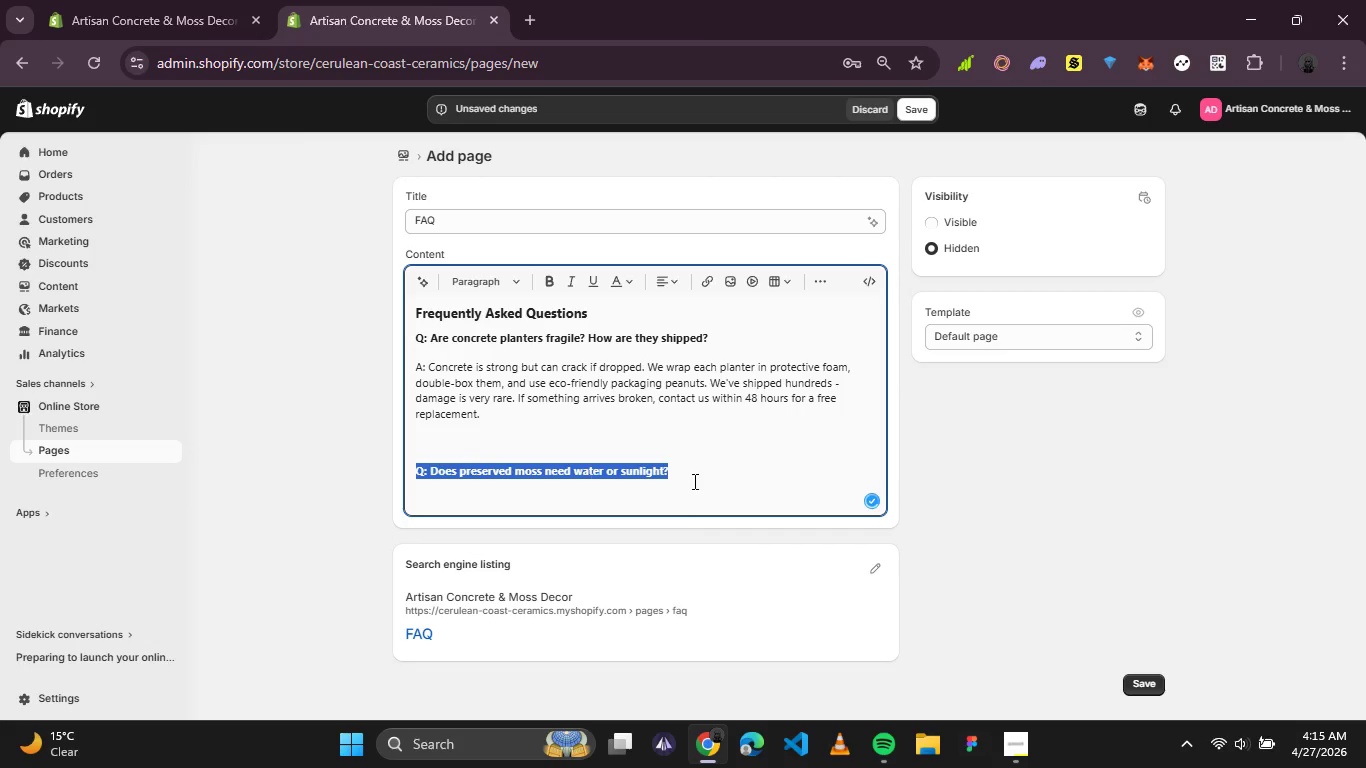 
left_click([698, 481])
 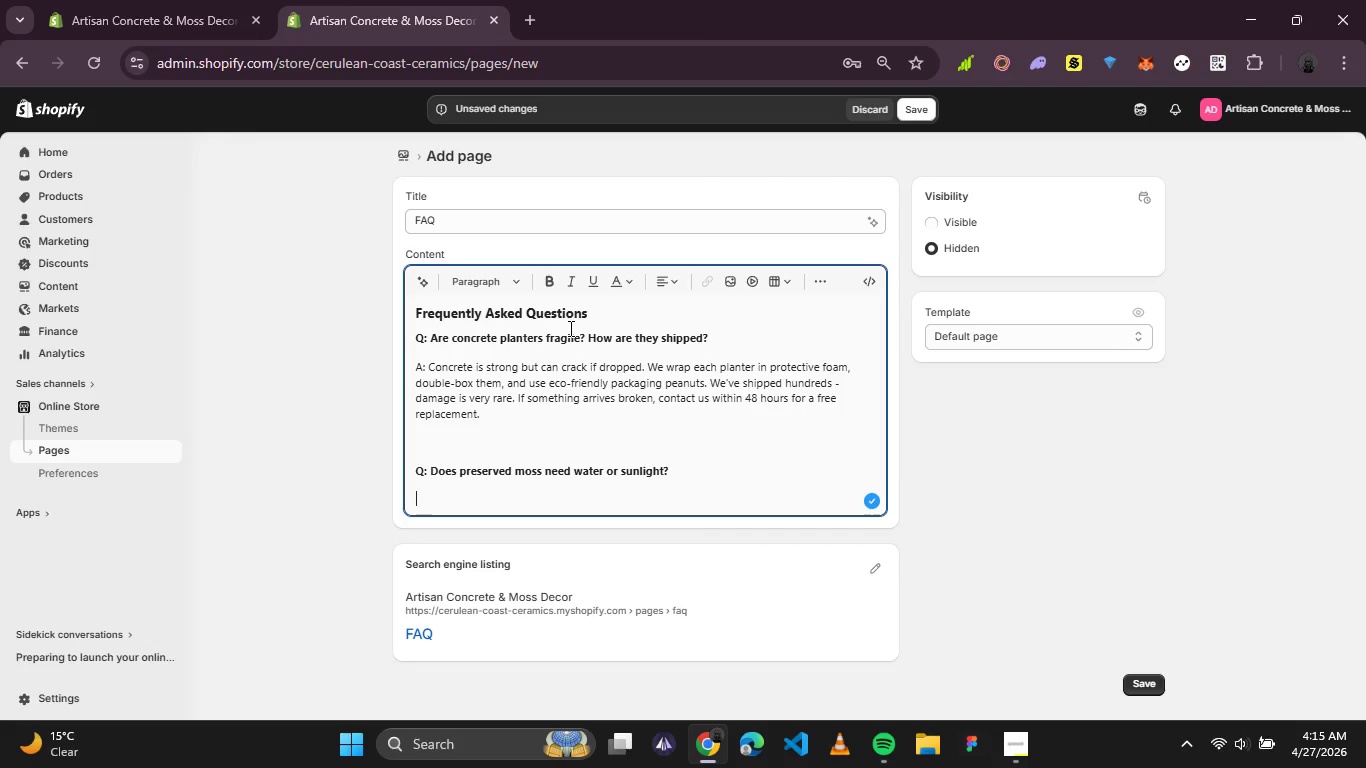 
hold_key(key=CapsLock, duration=0.33)
 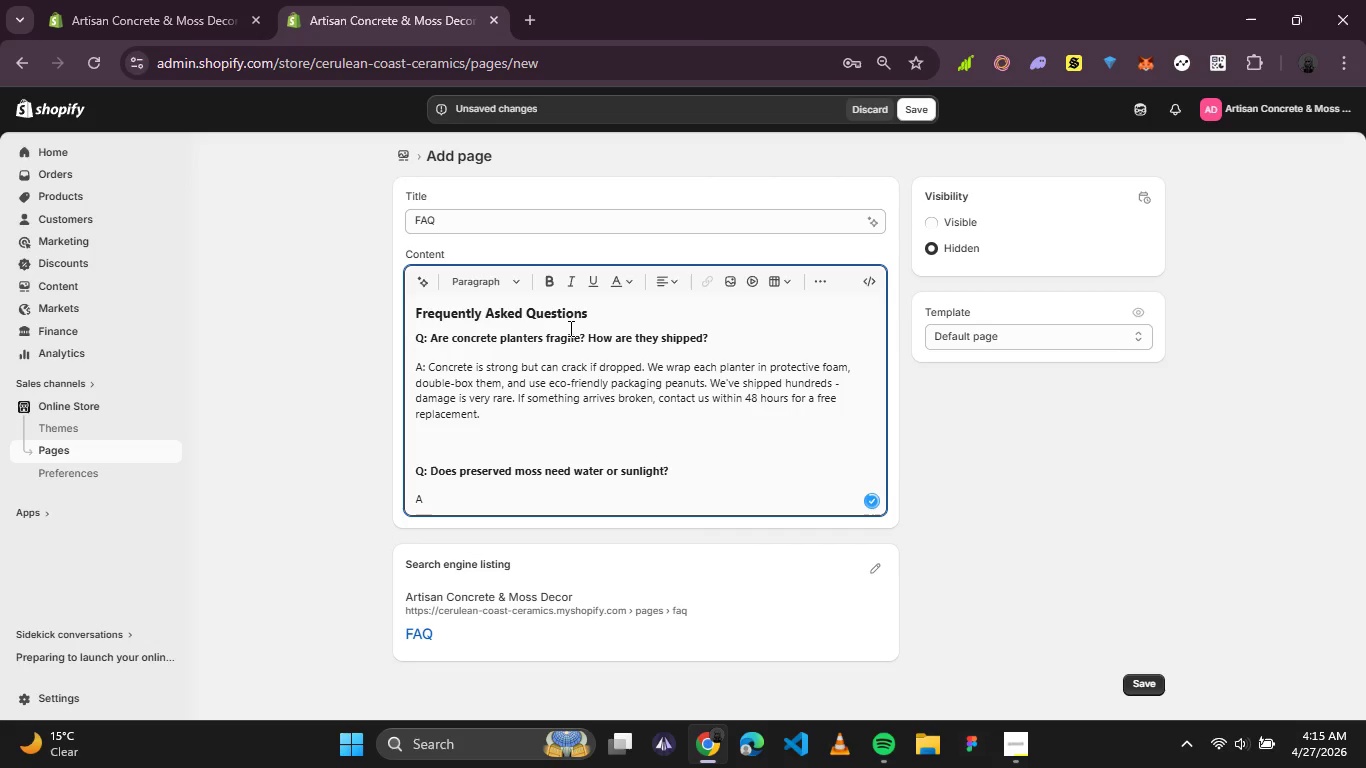 
type(A: No! That's the beauty )
 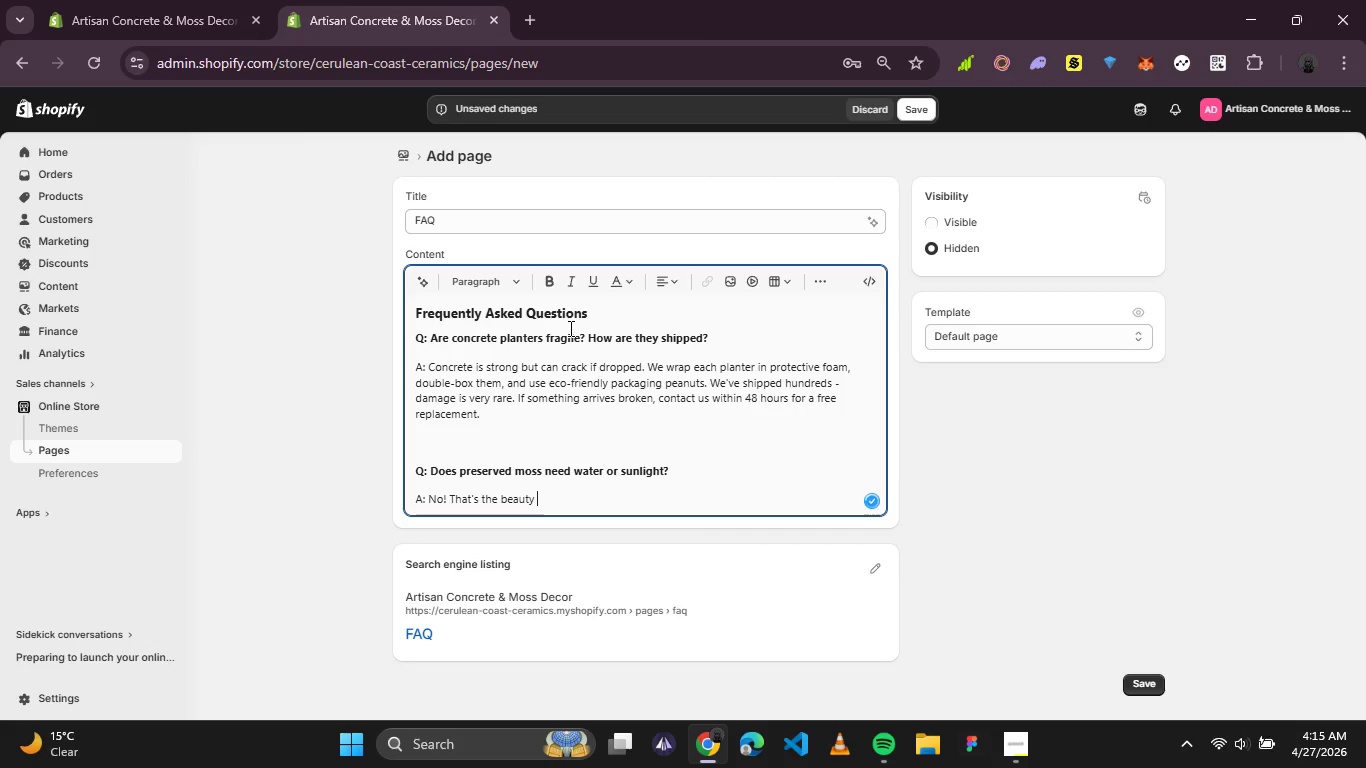 
type(of preserved moss. It's )
 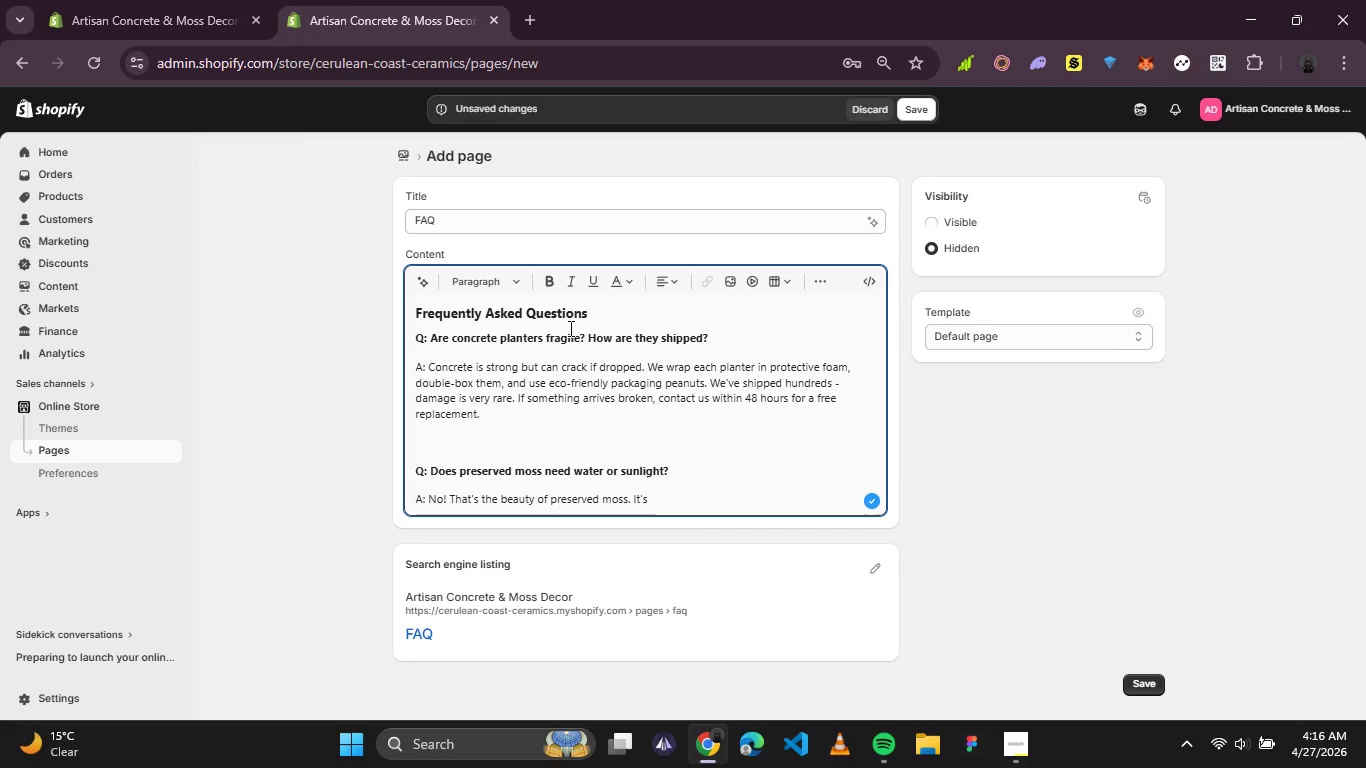 
wait(6.73)
 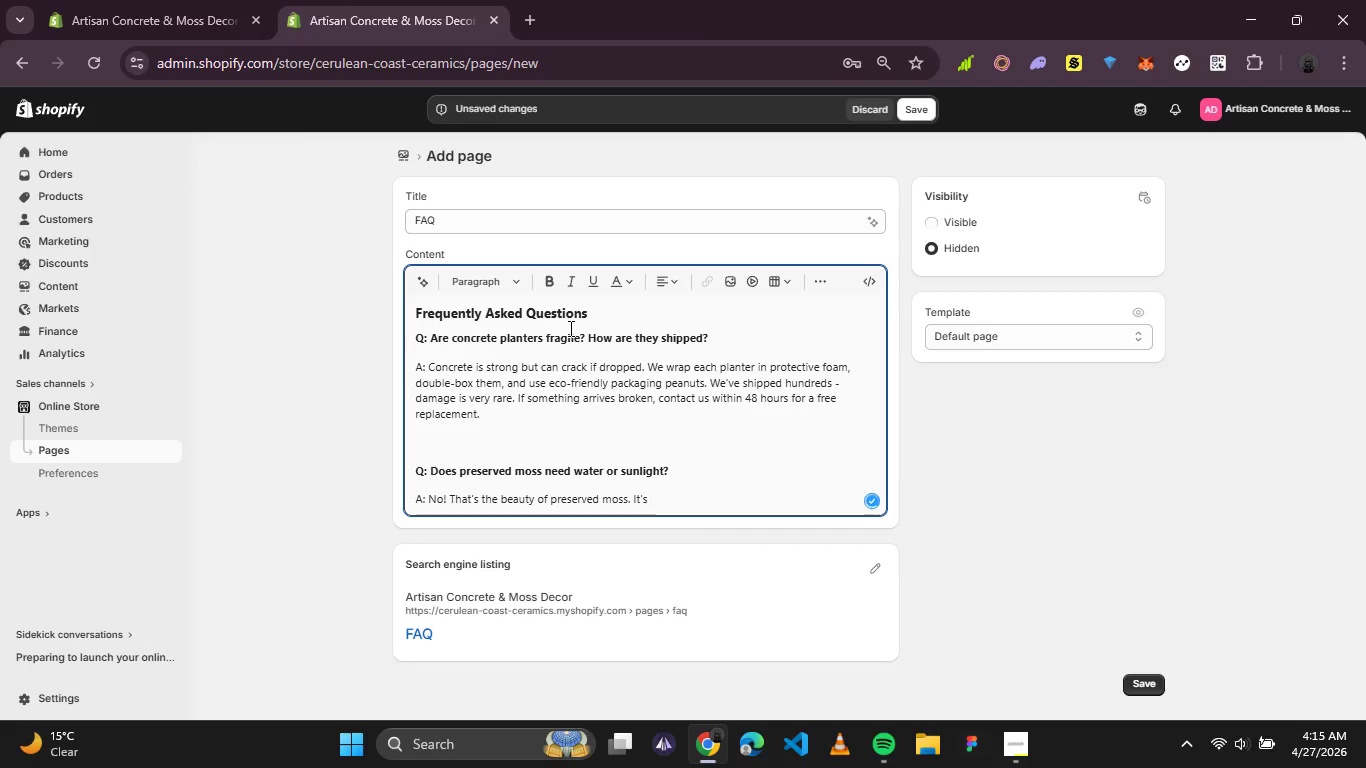 
type(real moss)
 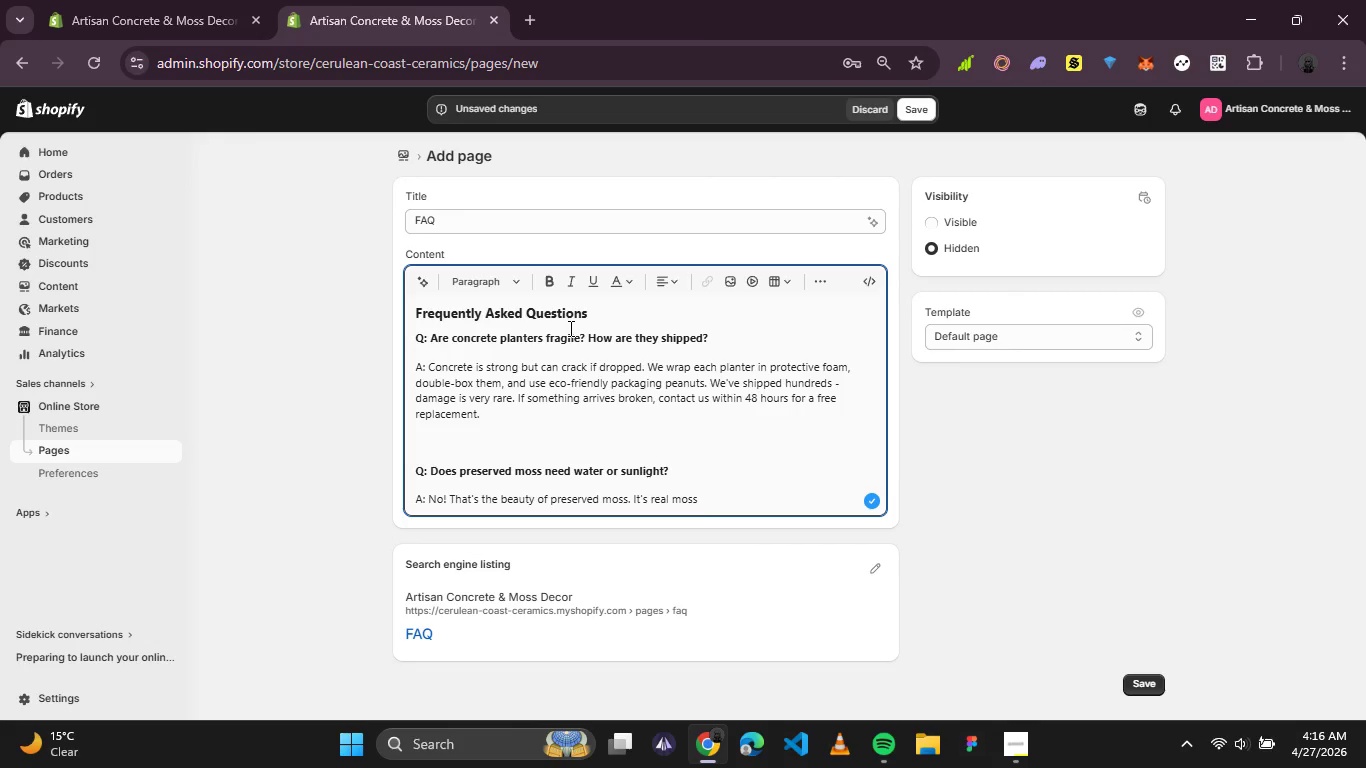 
wait(9.78)
 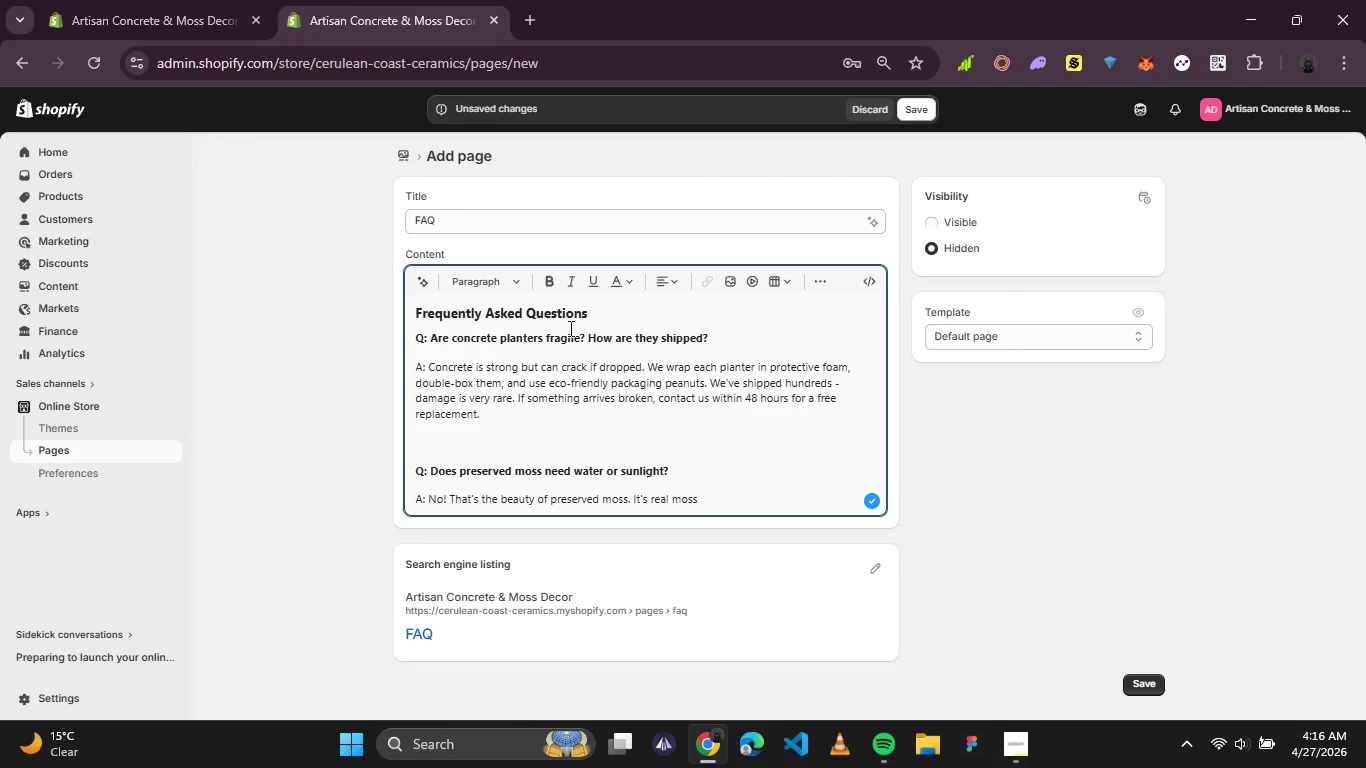 
type(that has been)
 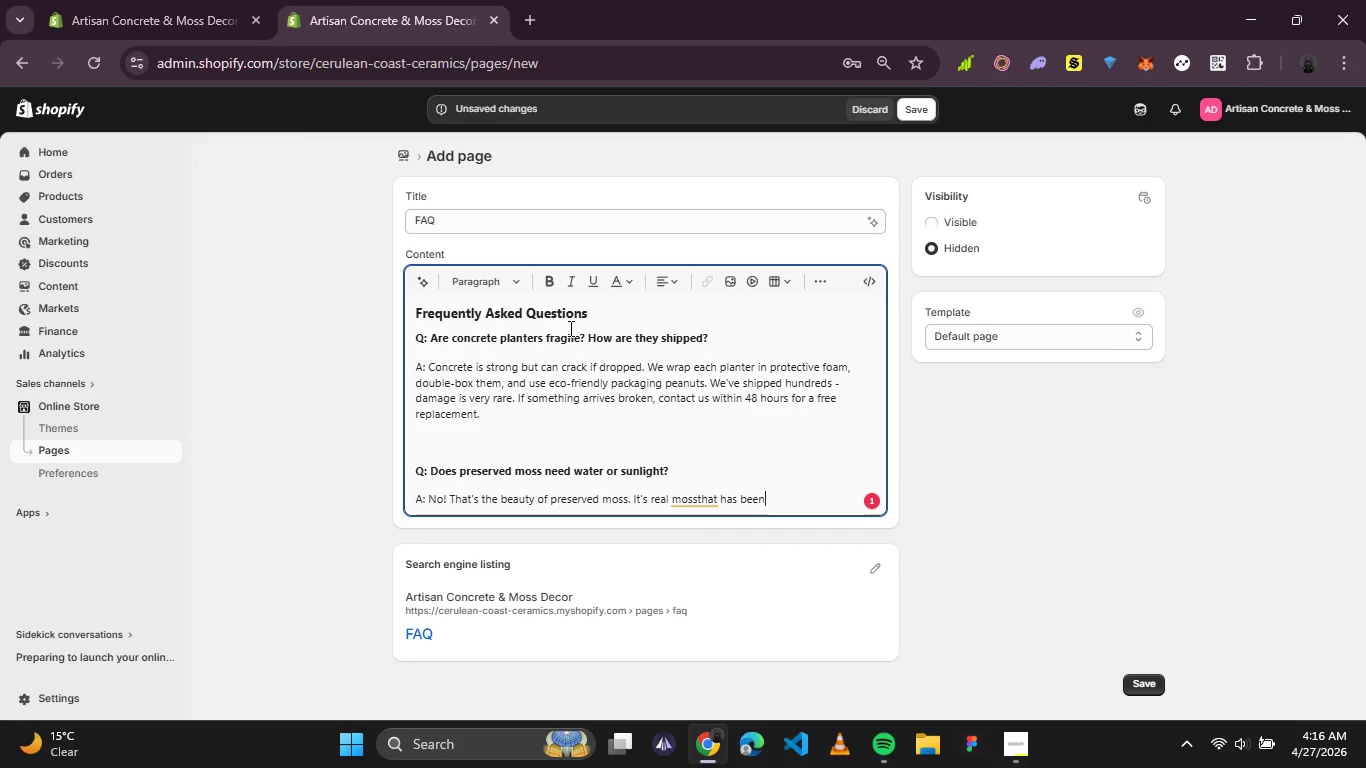 
wait(12.41)
 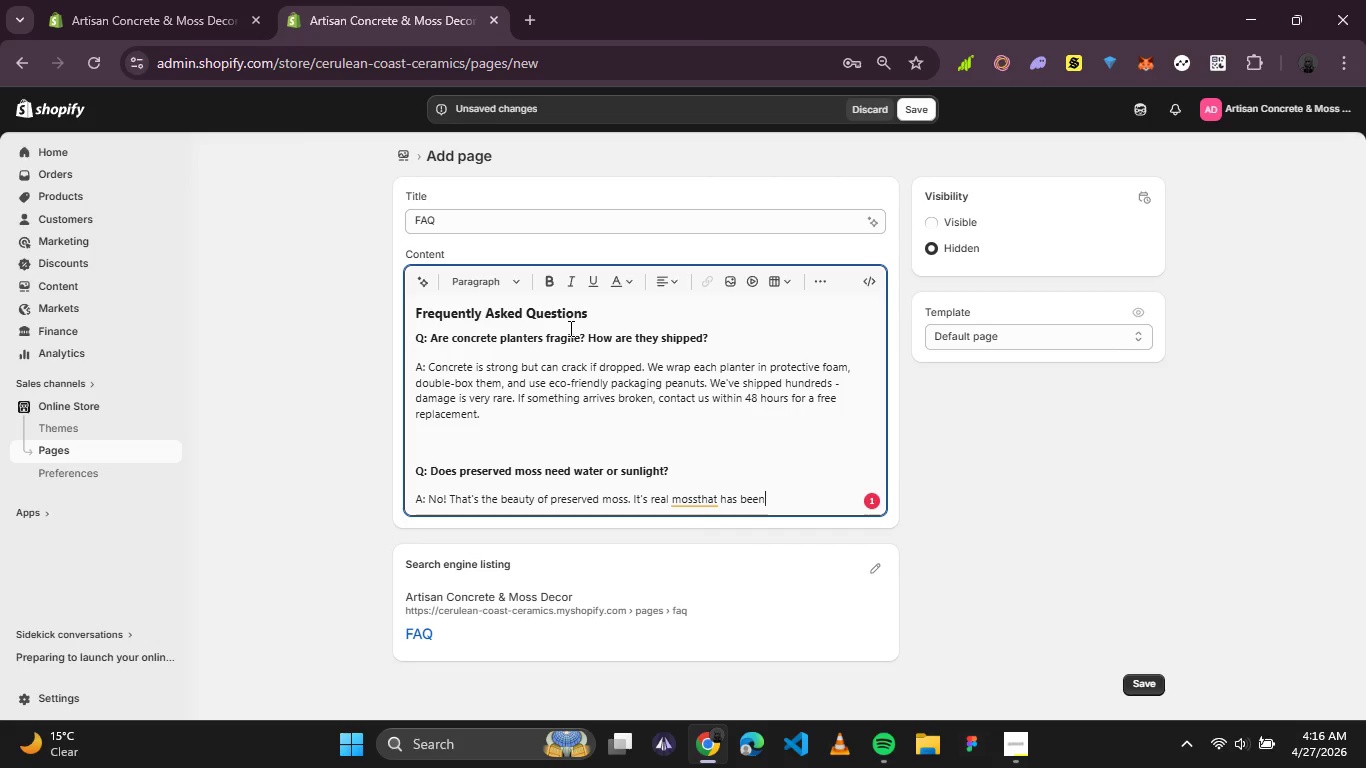 
left_click([698, 499])
 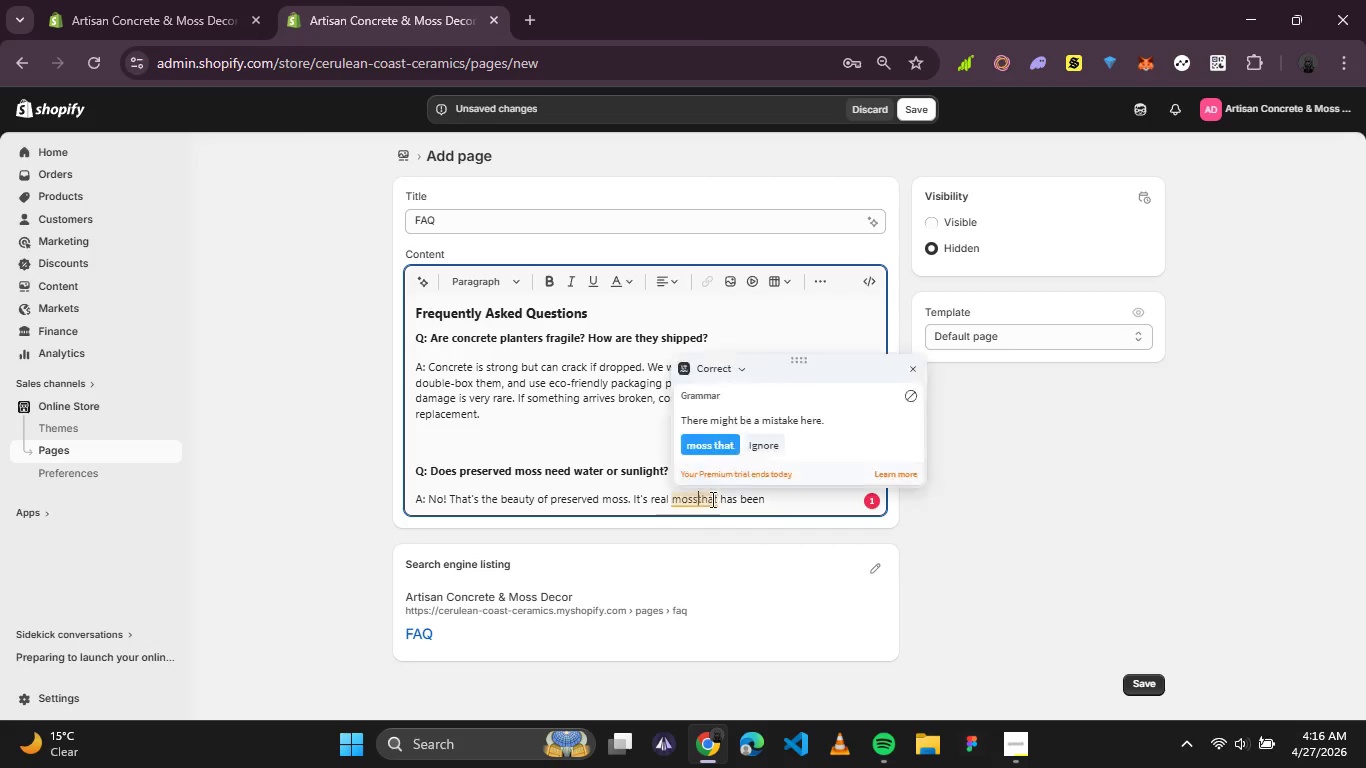 
key(Space)
 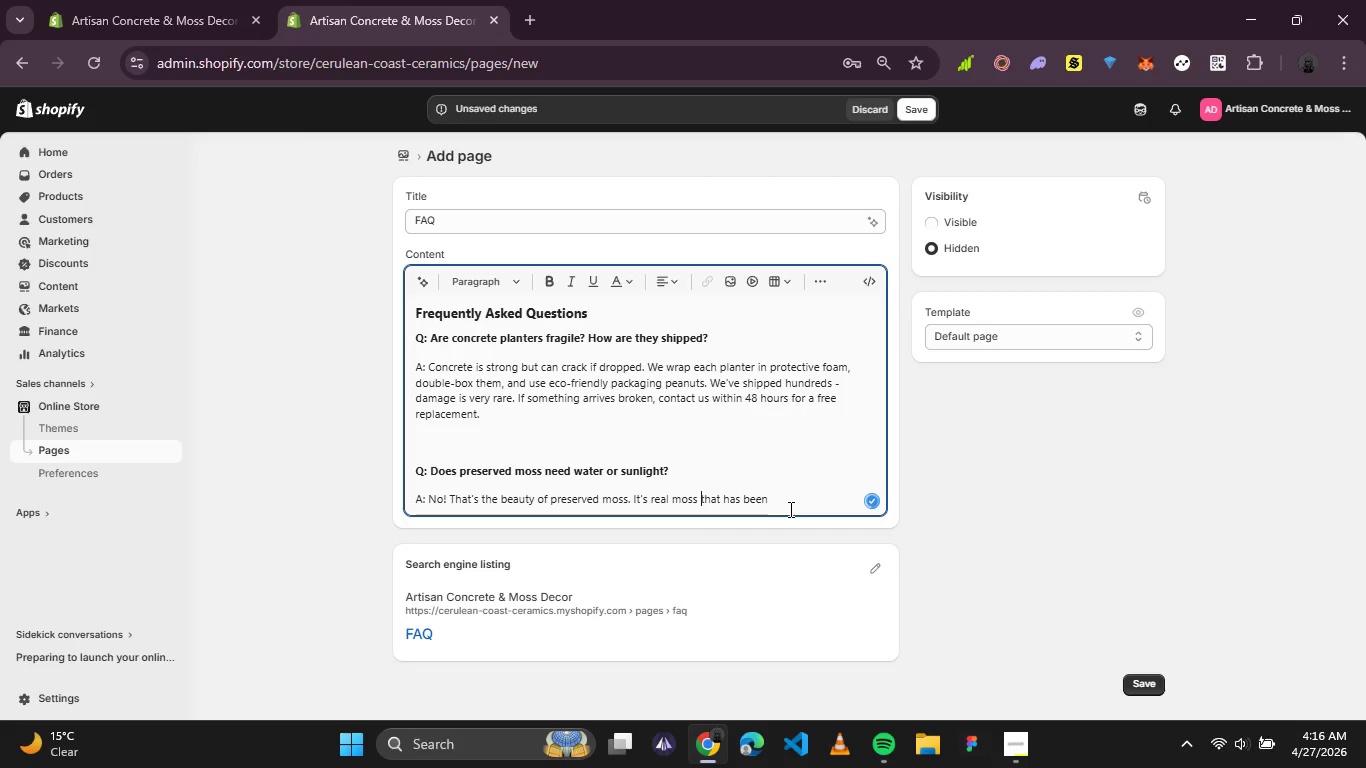 
left_click([789, 509])
 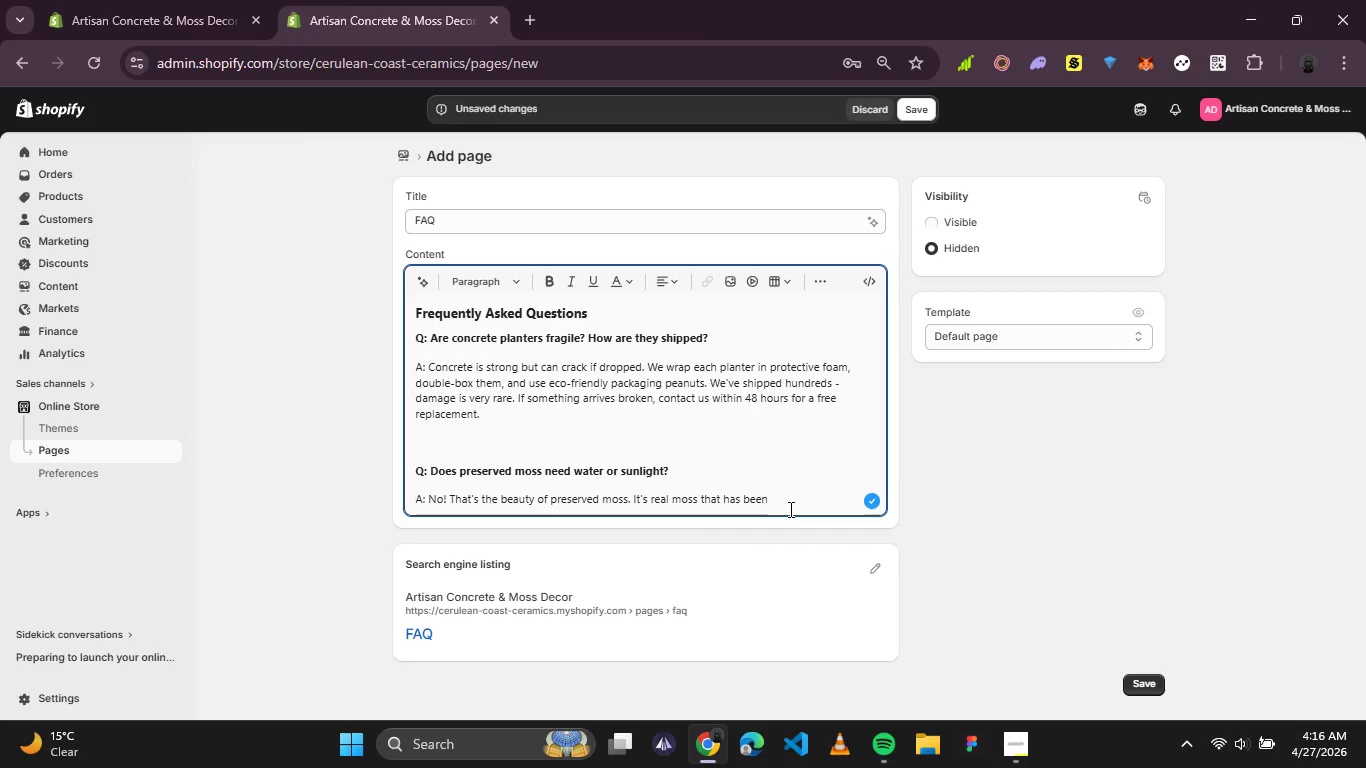 
wait(5.09)
 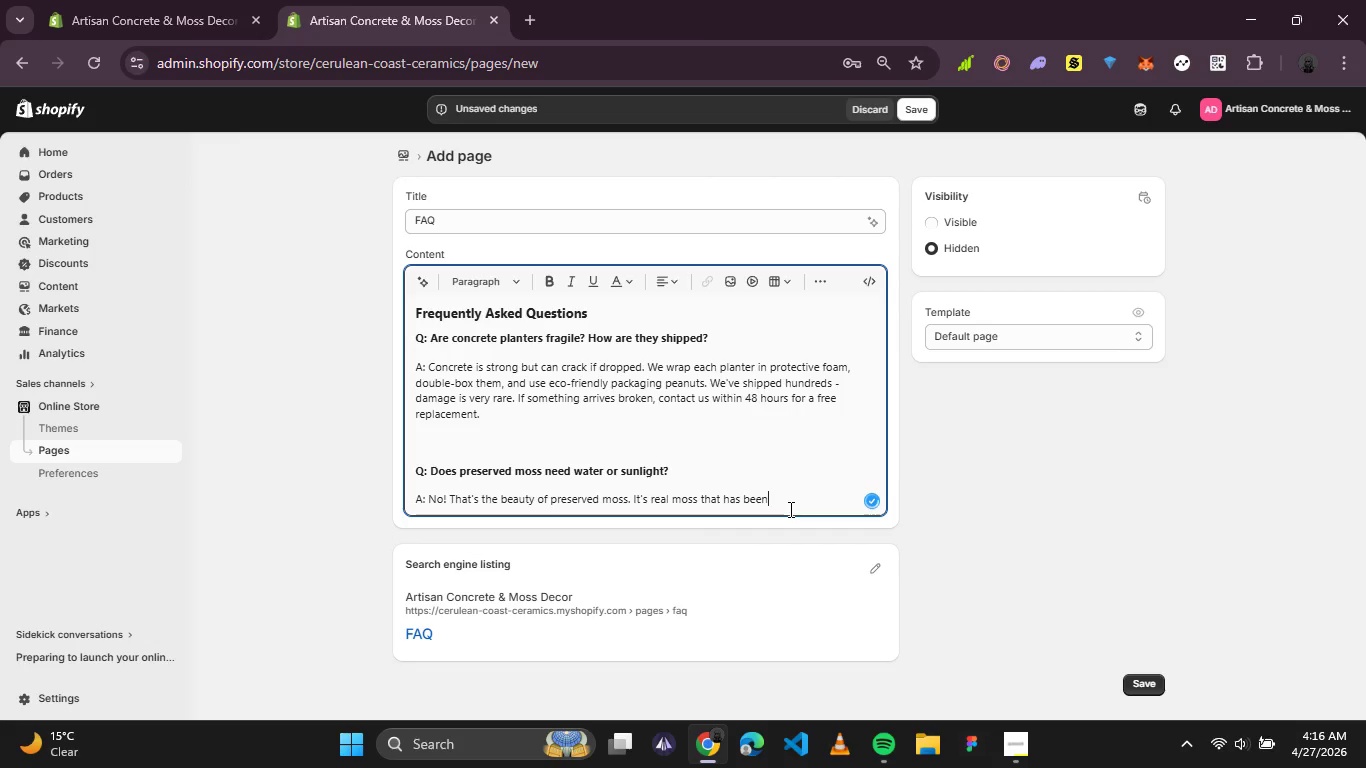 
type( treated with a natural glycerin)
 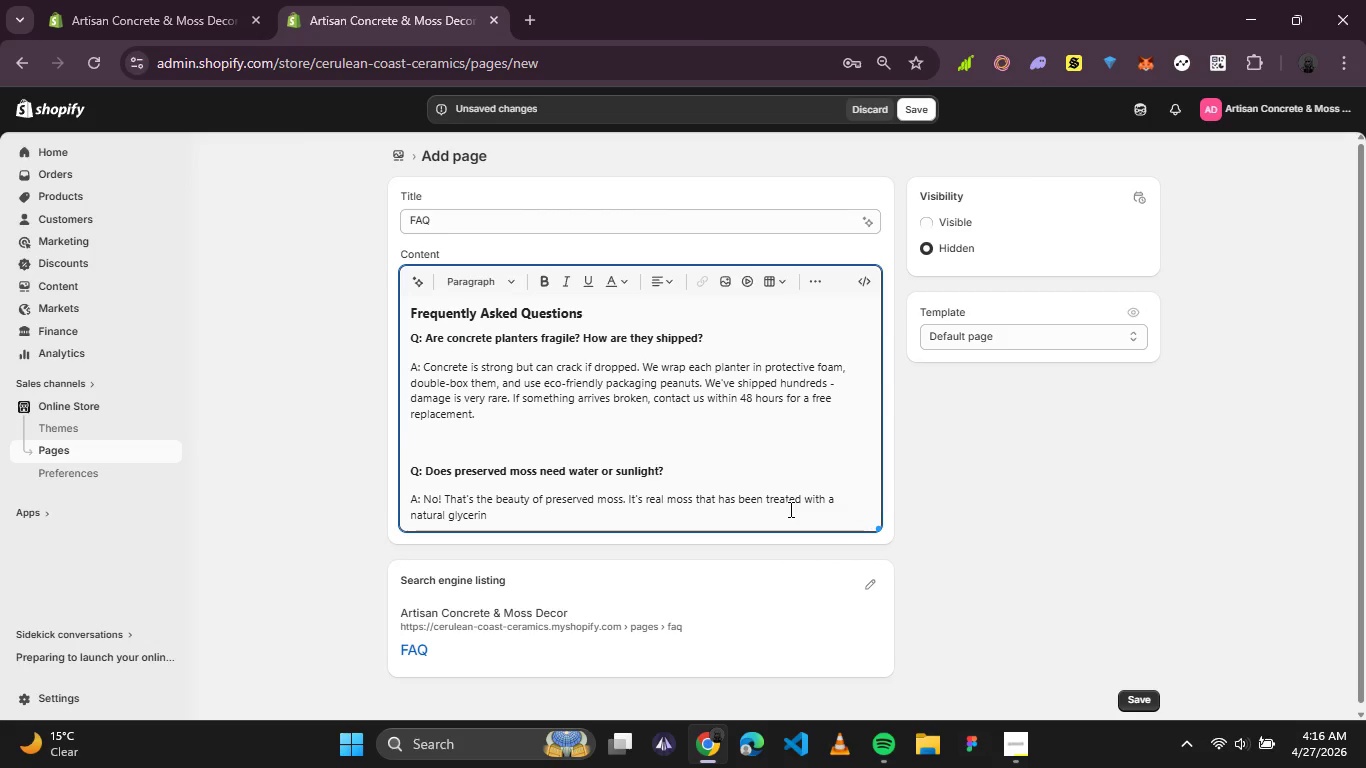 
type( solution)
 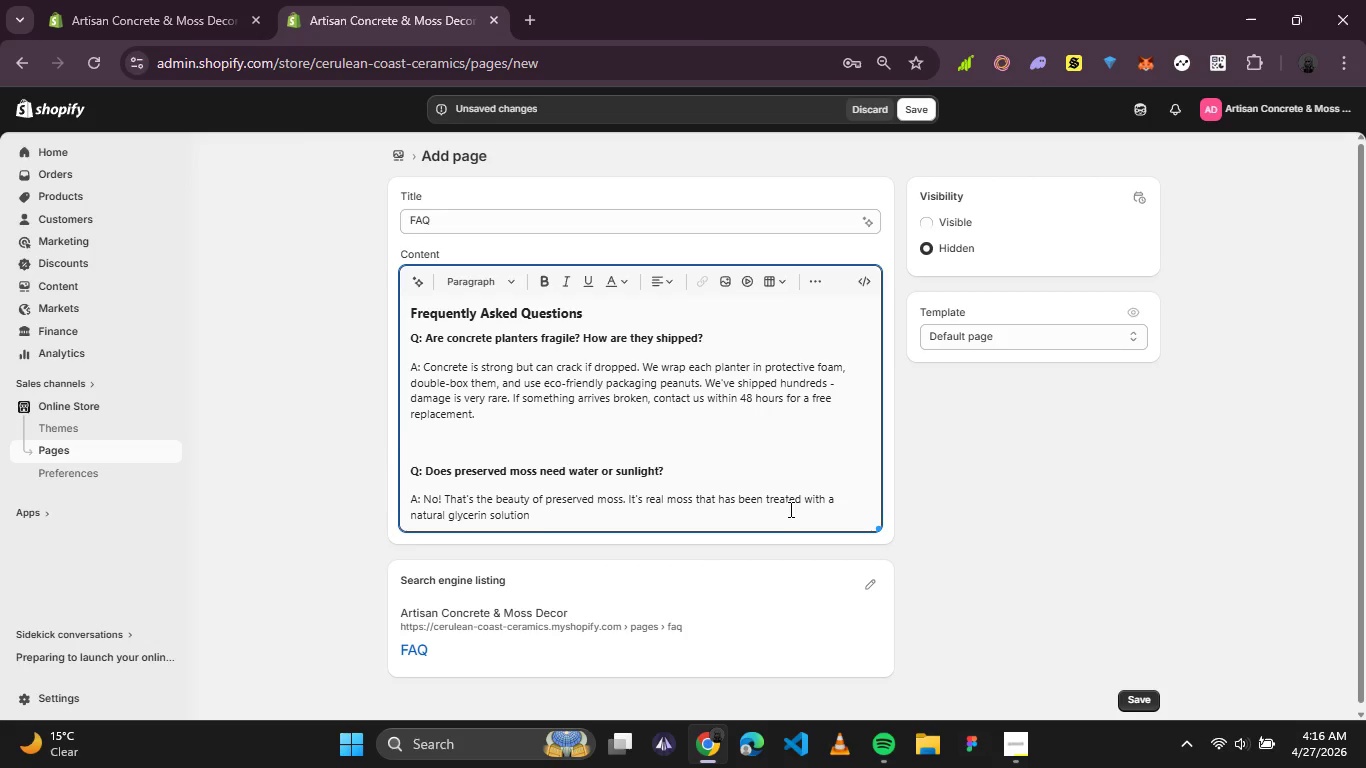 
type( to stay soft and green without any maintainence)
 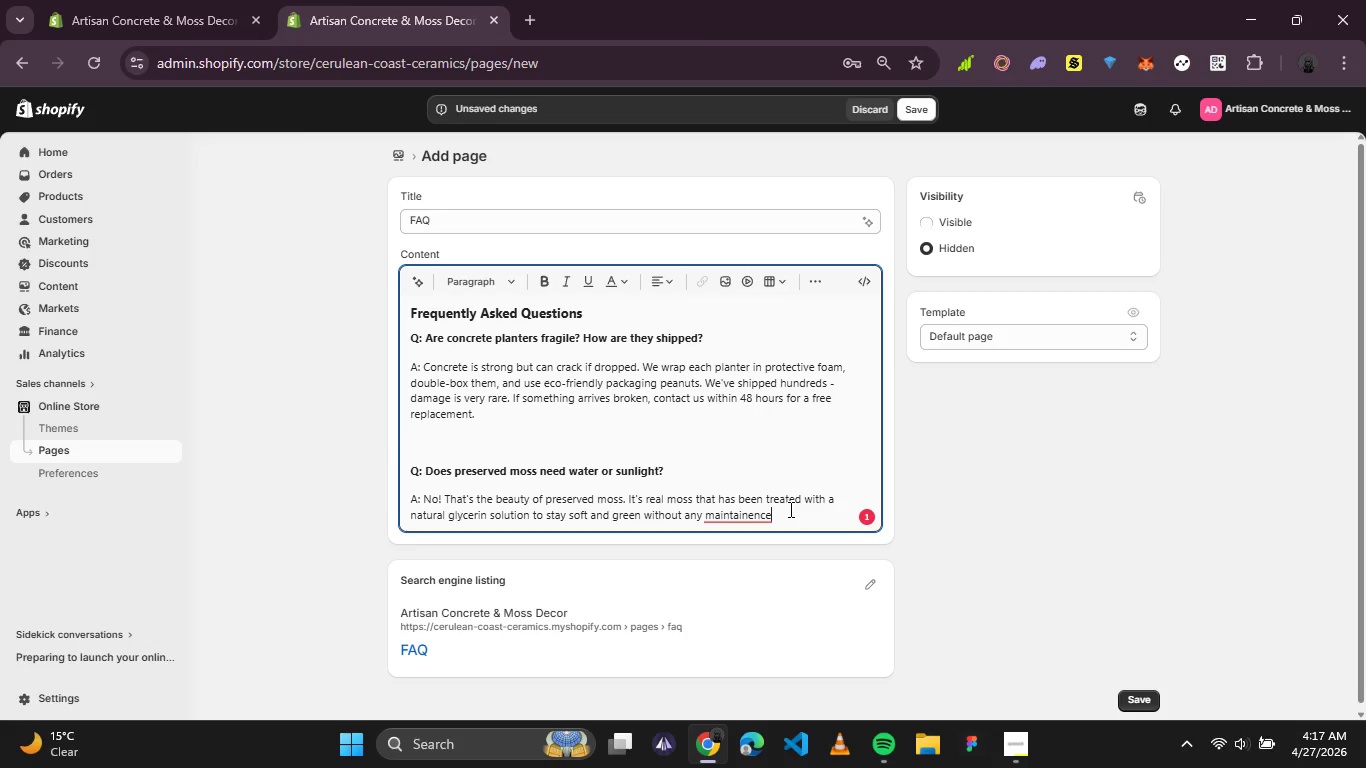 
wait(19.0)
 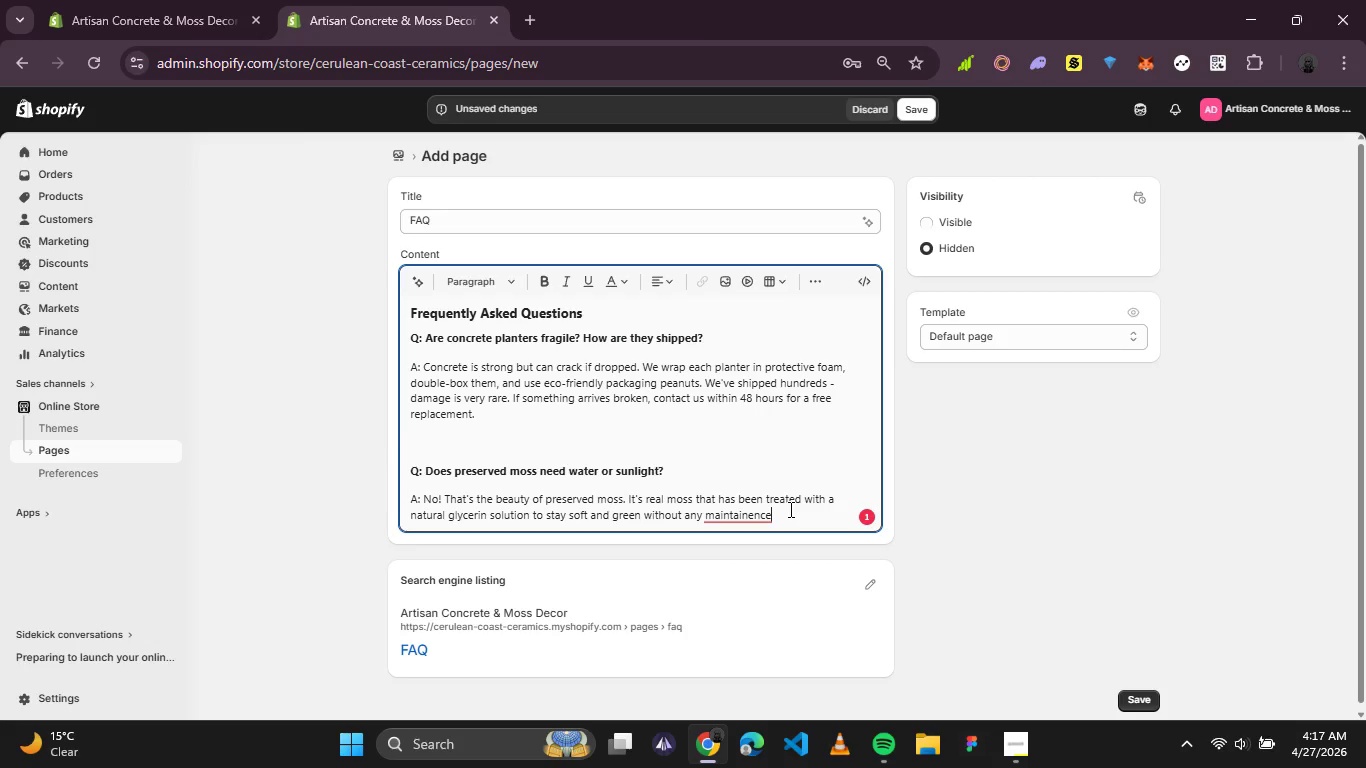 
key(Space)
 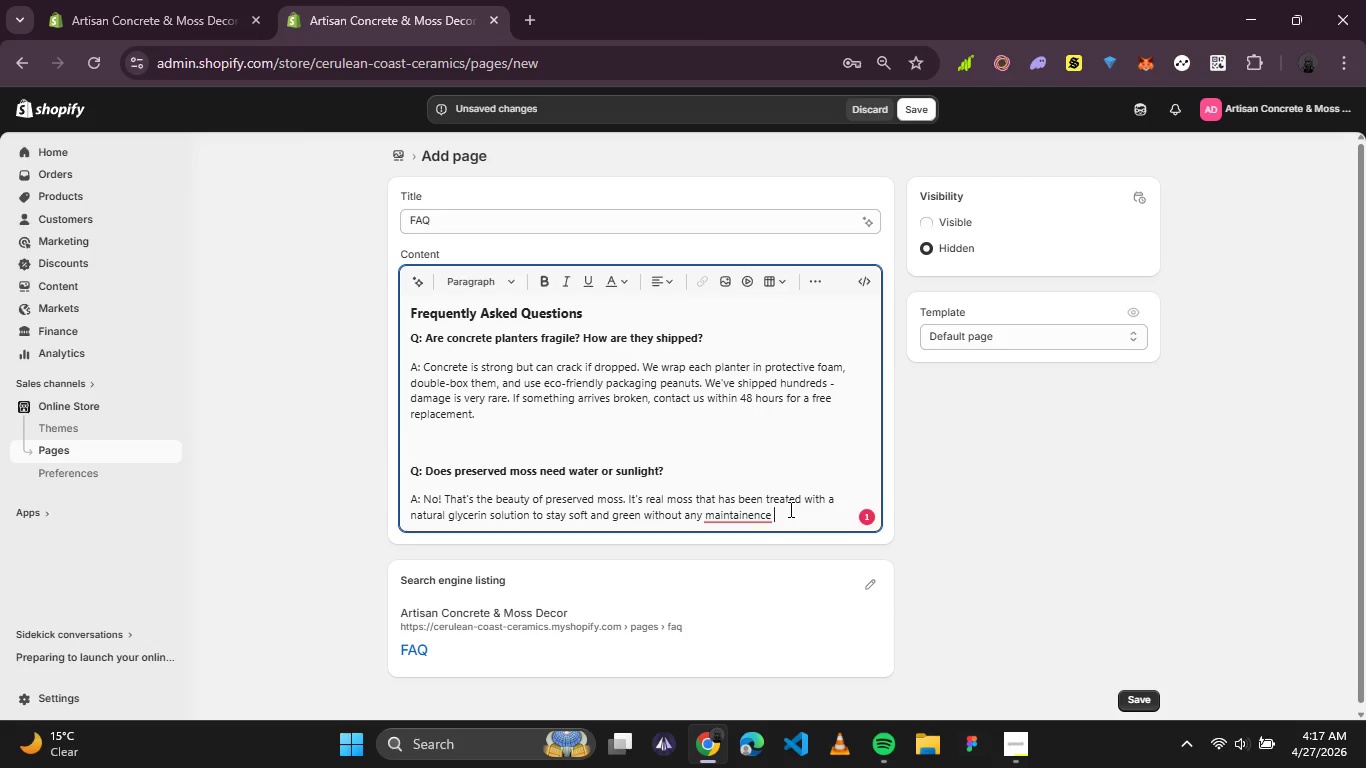 
wait(5.94)
 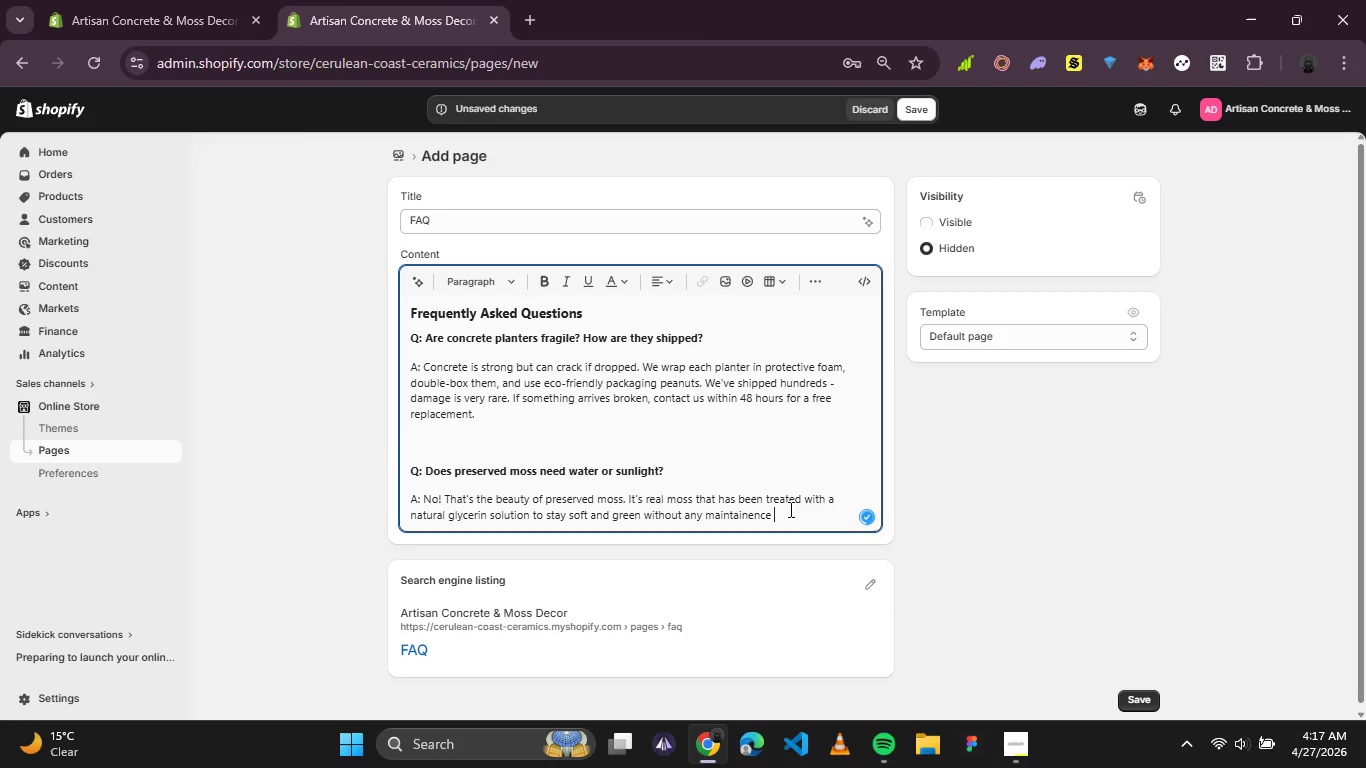 
left_click([746, 521])
 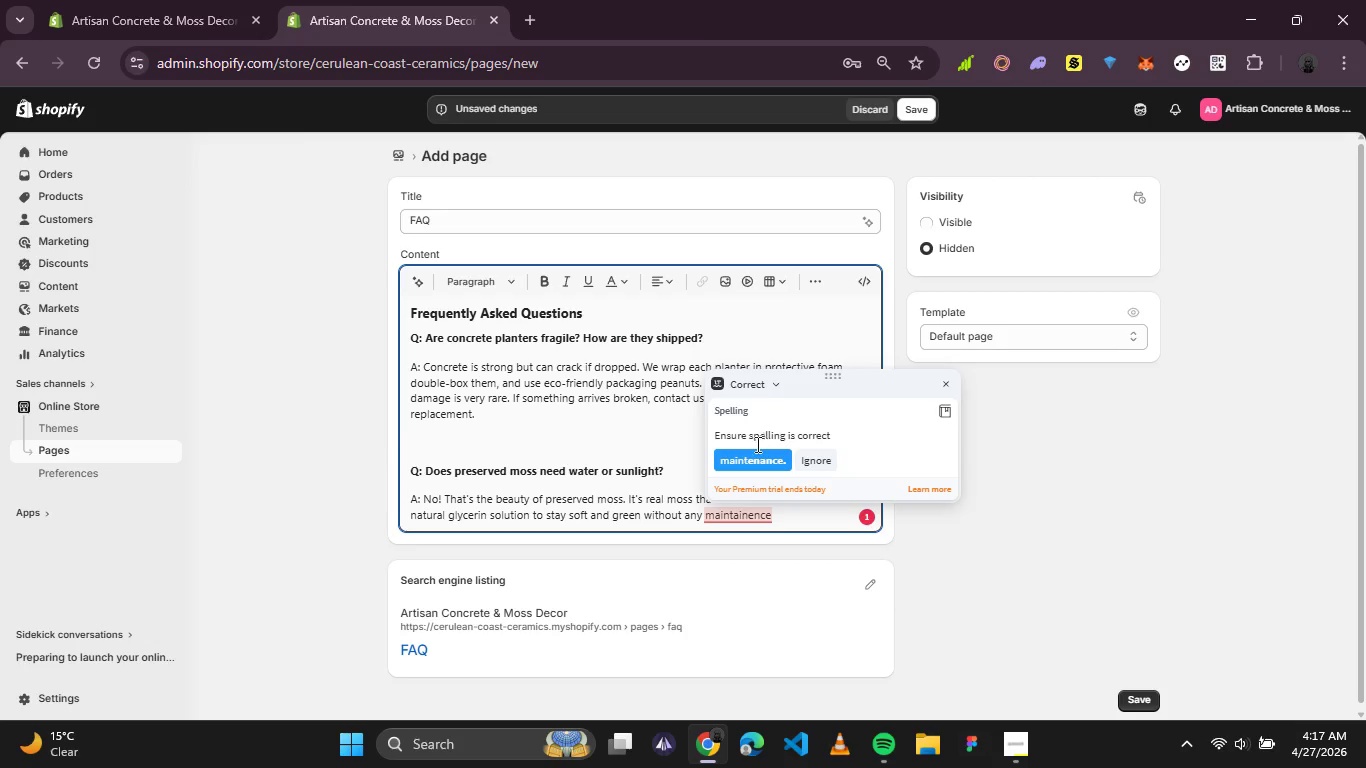 
left_click([749, 454])
 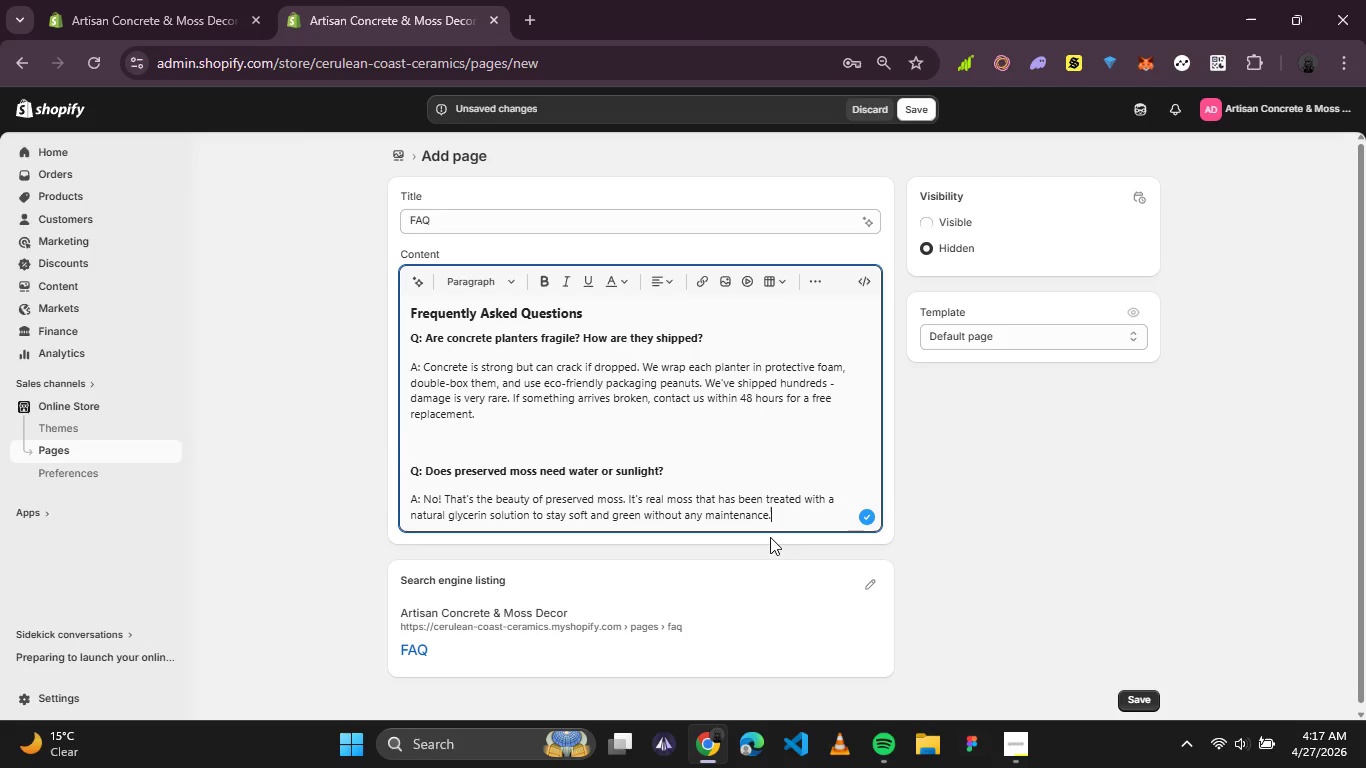 
type(keep it out of direct sunlight and away from )
 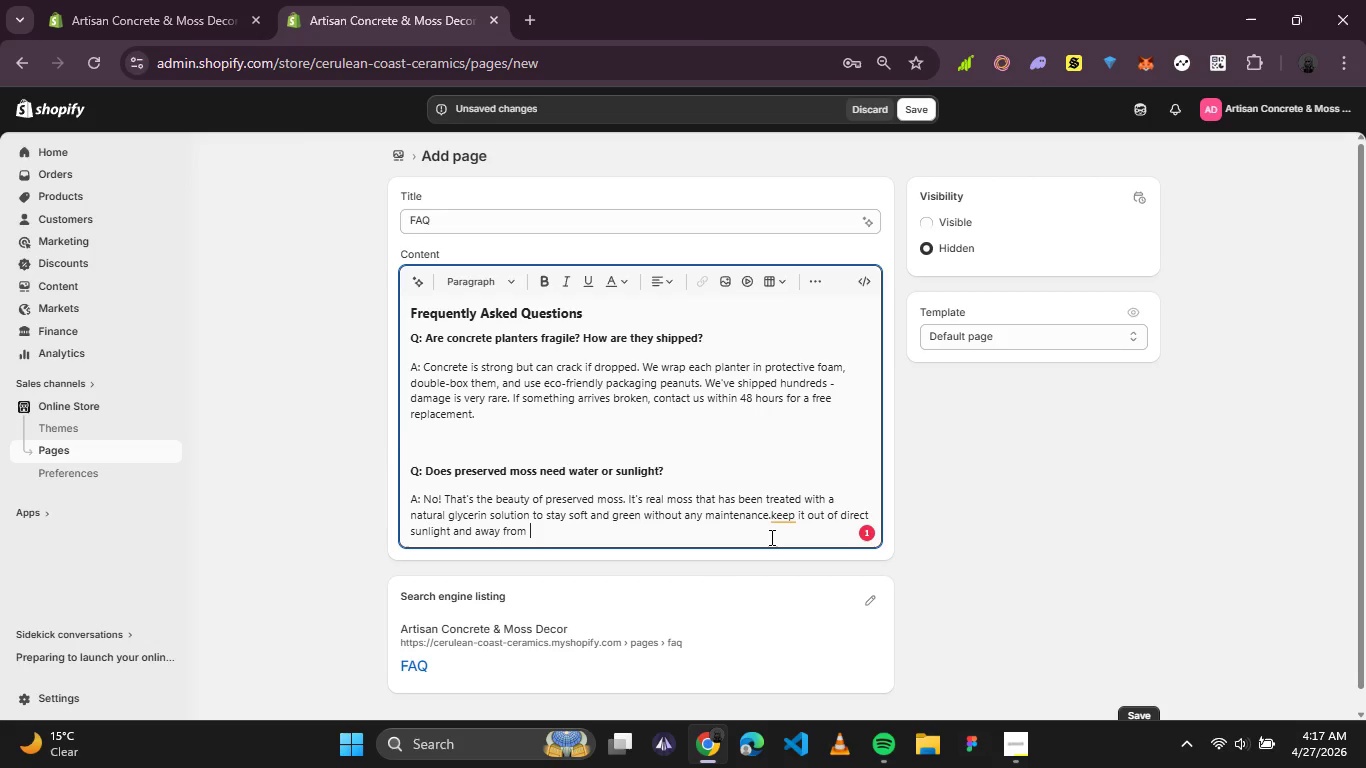 
type(humidity, and it will last for years.)
 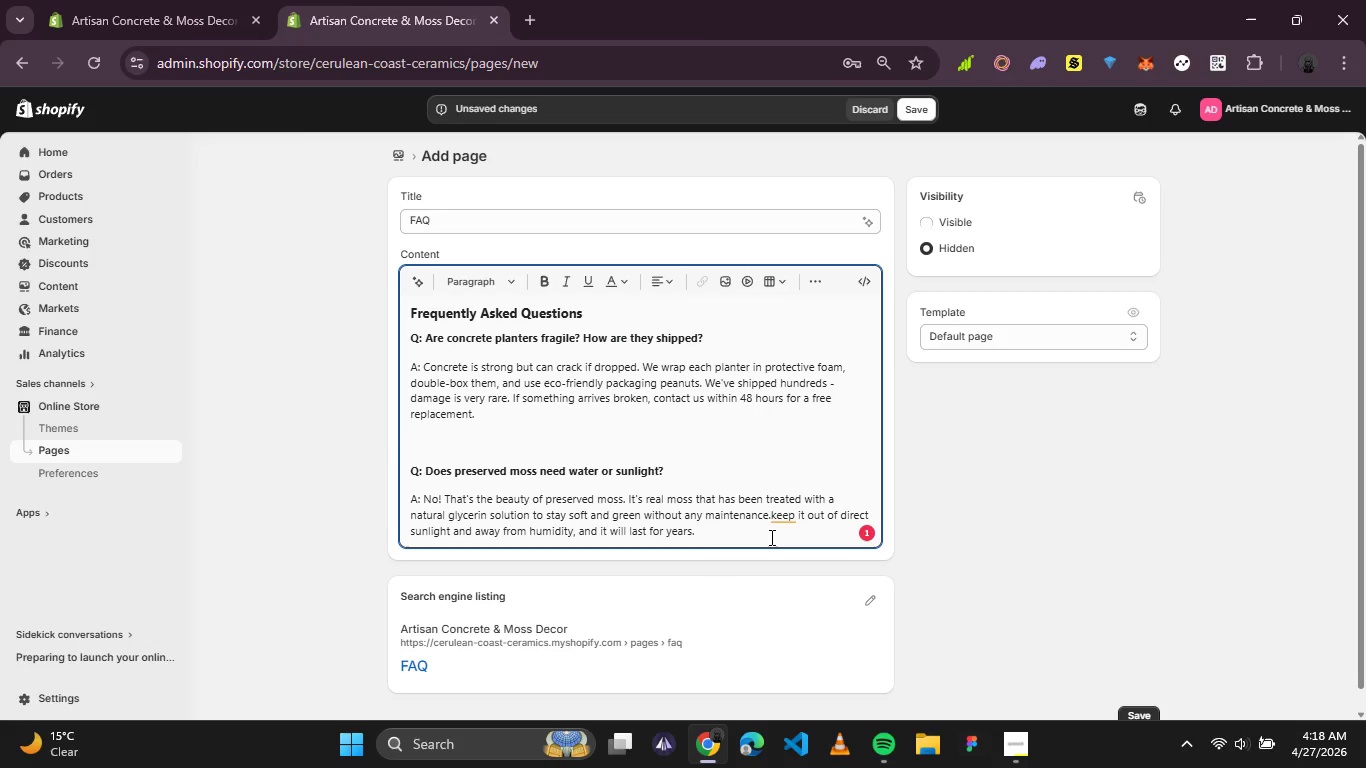 
mouse_move([790, 499])
 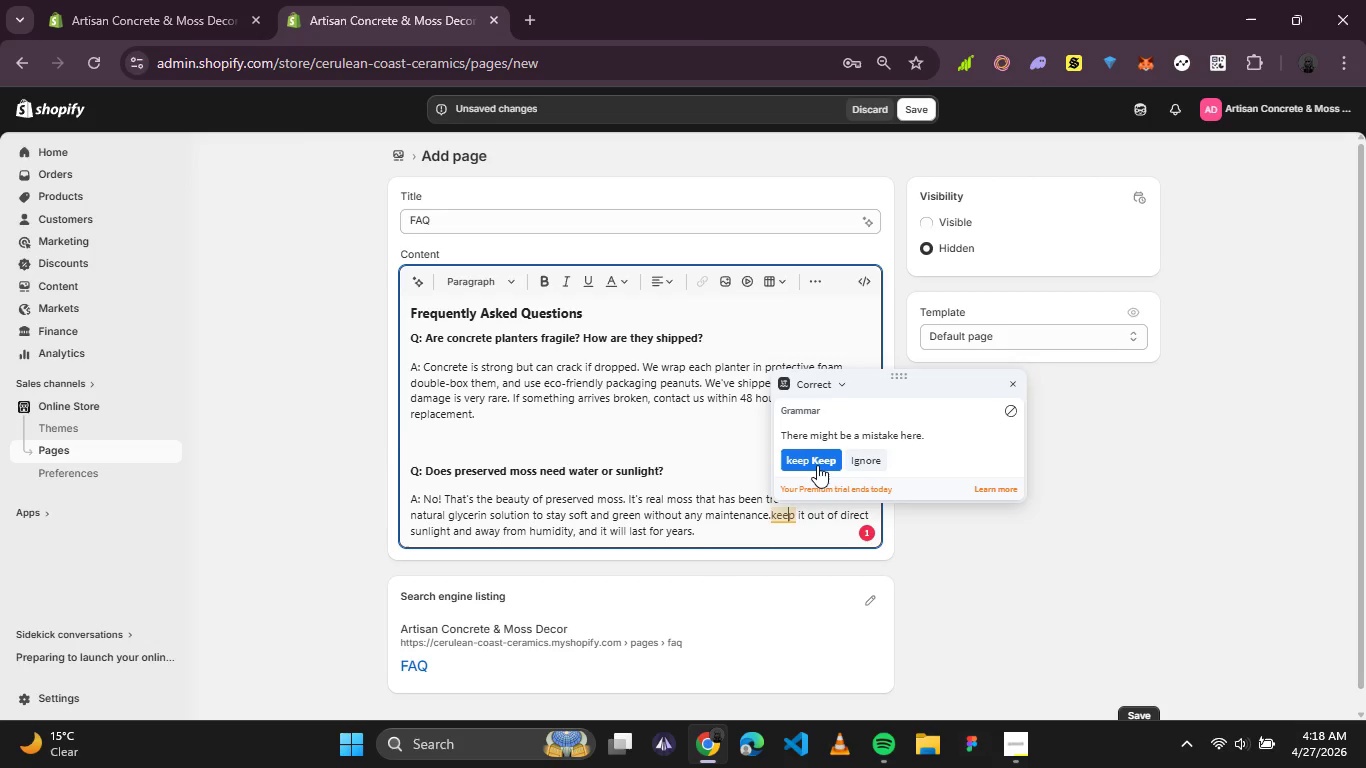 
left_click([821, 460])
 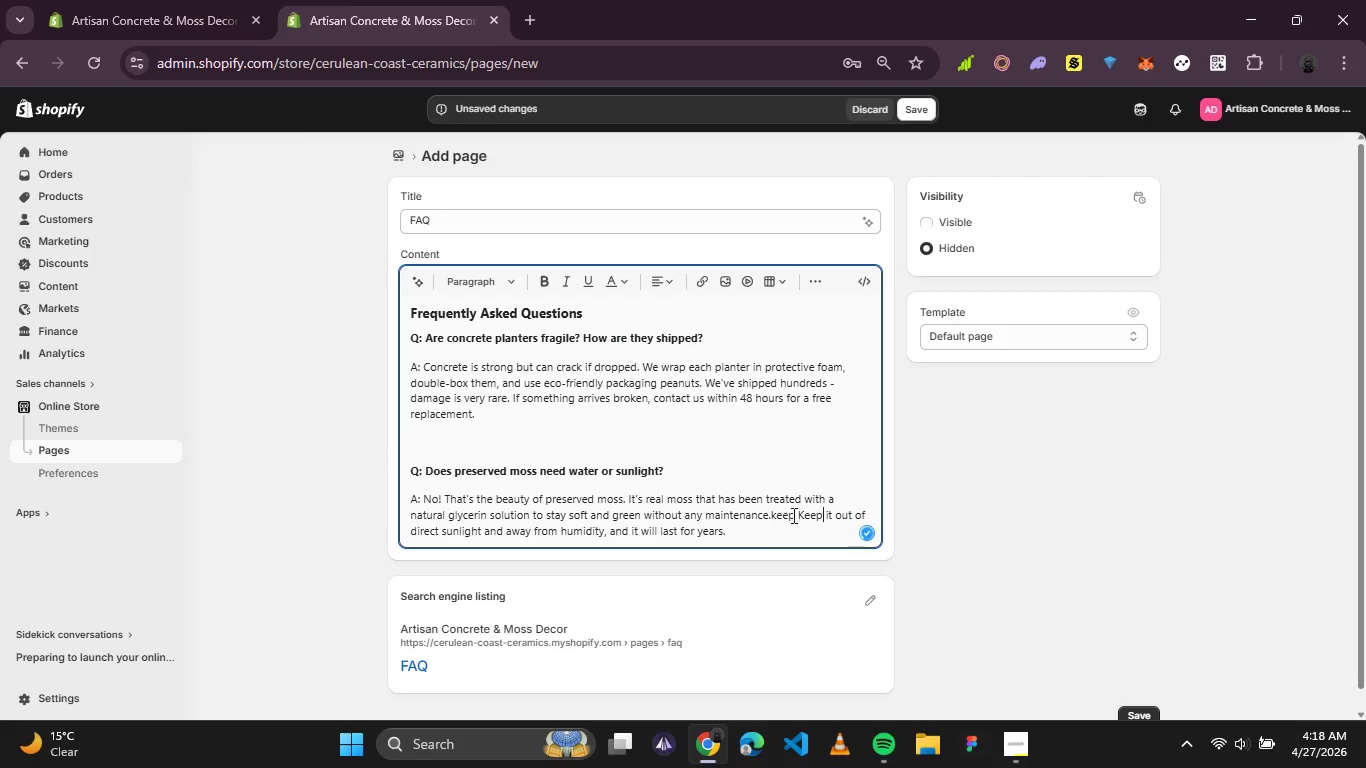 
double_click([791, 515])
 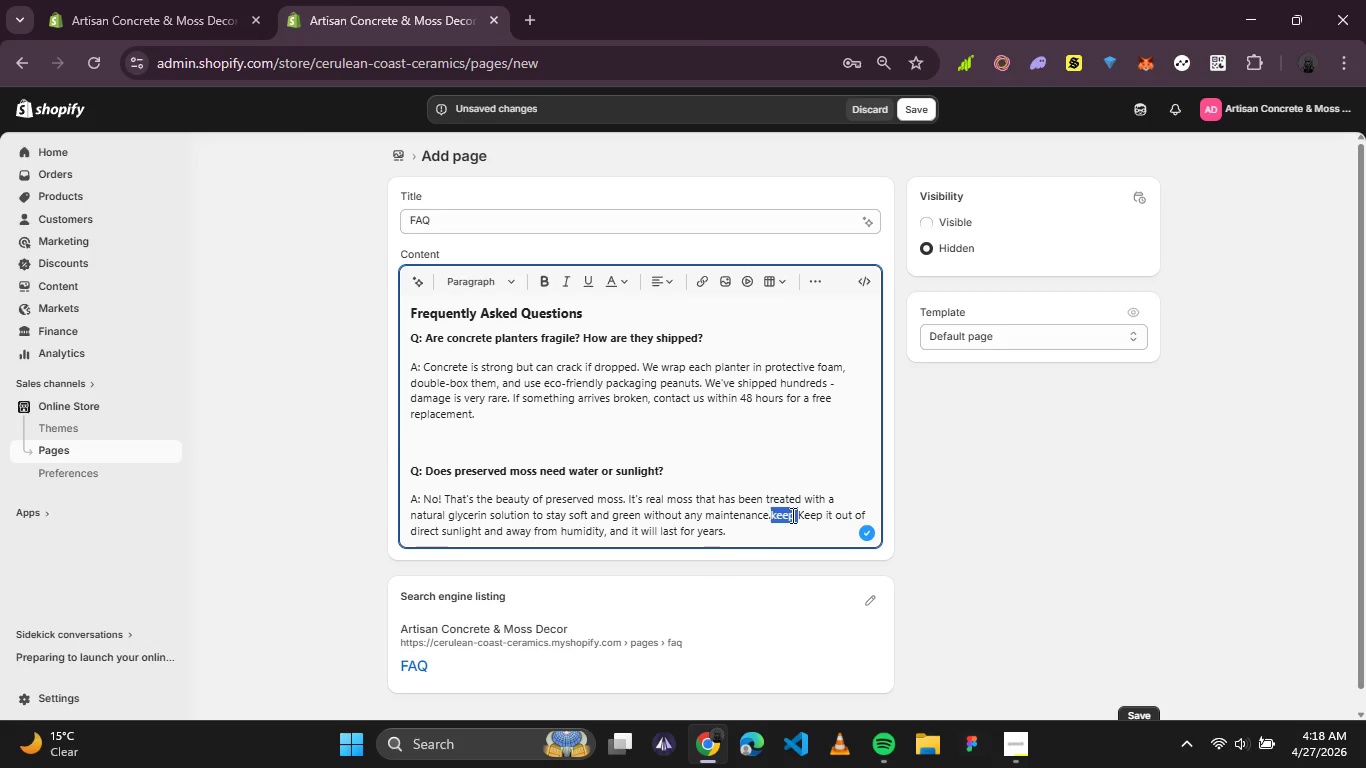 
key(Backspace)
 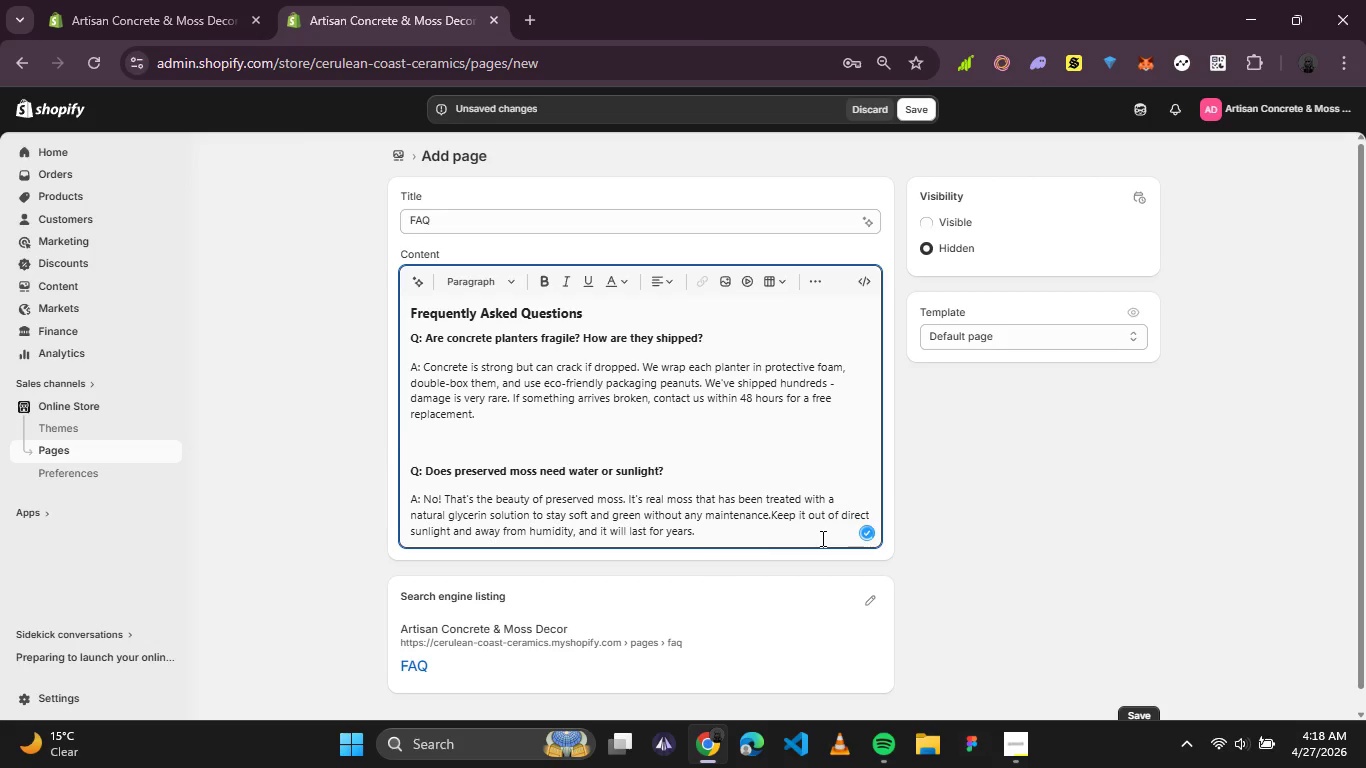 
key(Space)
 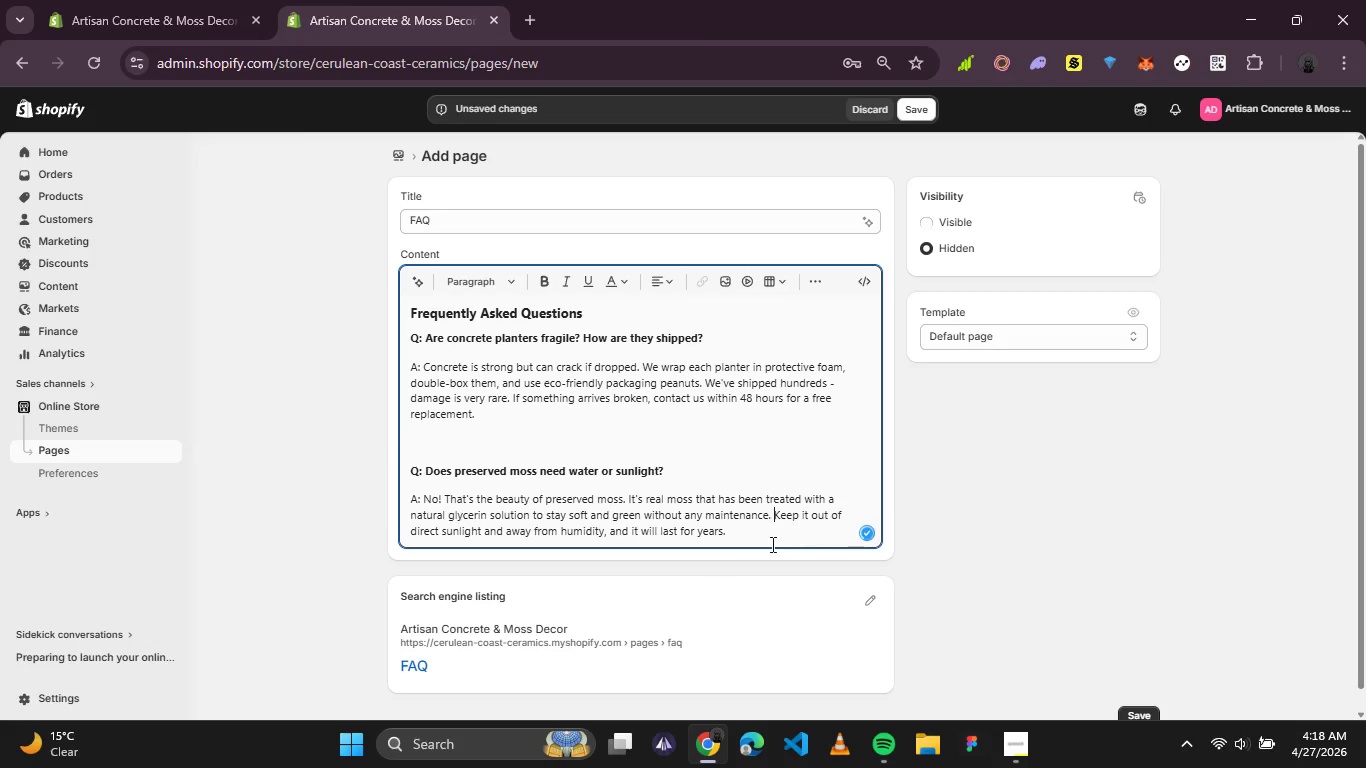 
left_click([762, 541])
 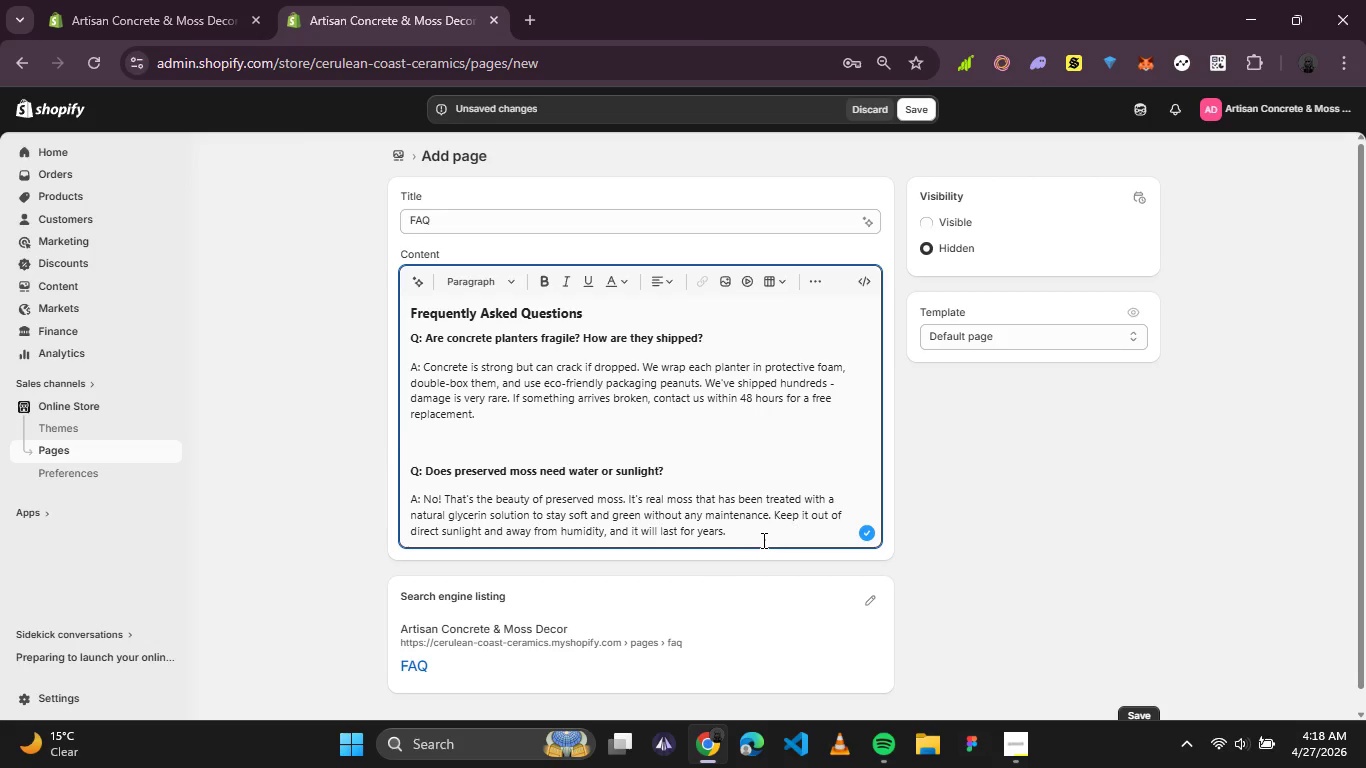 
wait(6.73)
 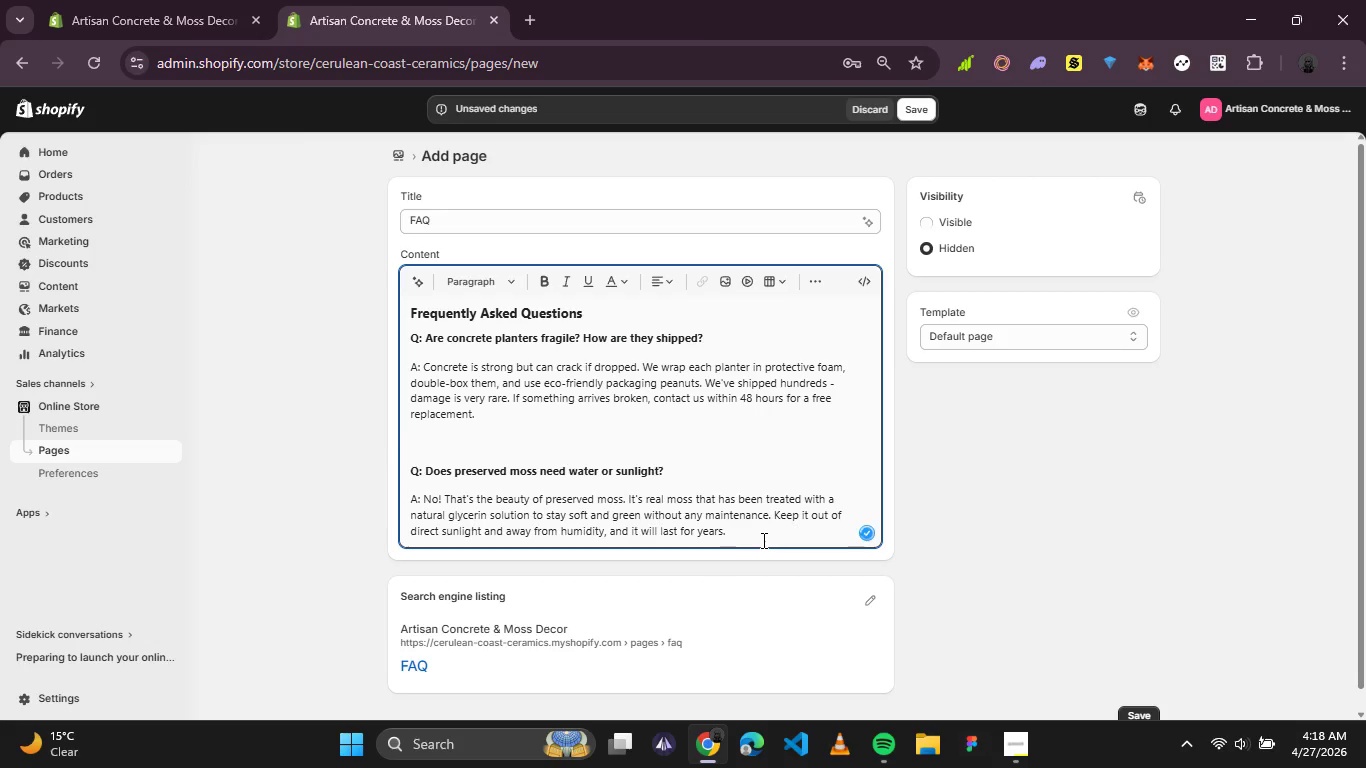 
key(Enter)
 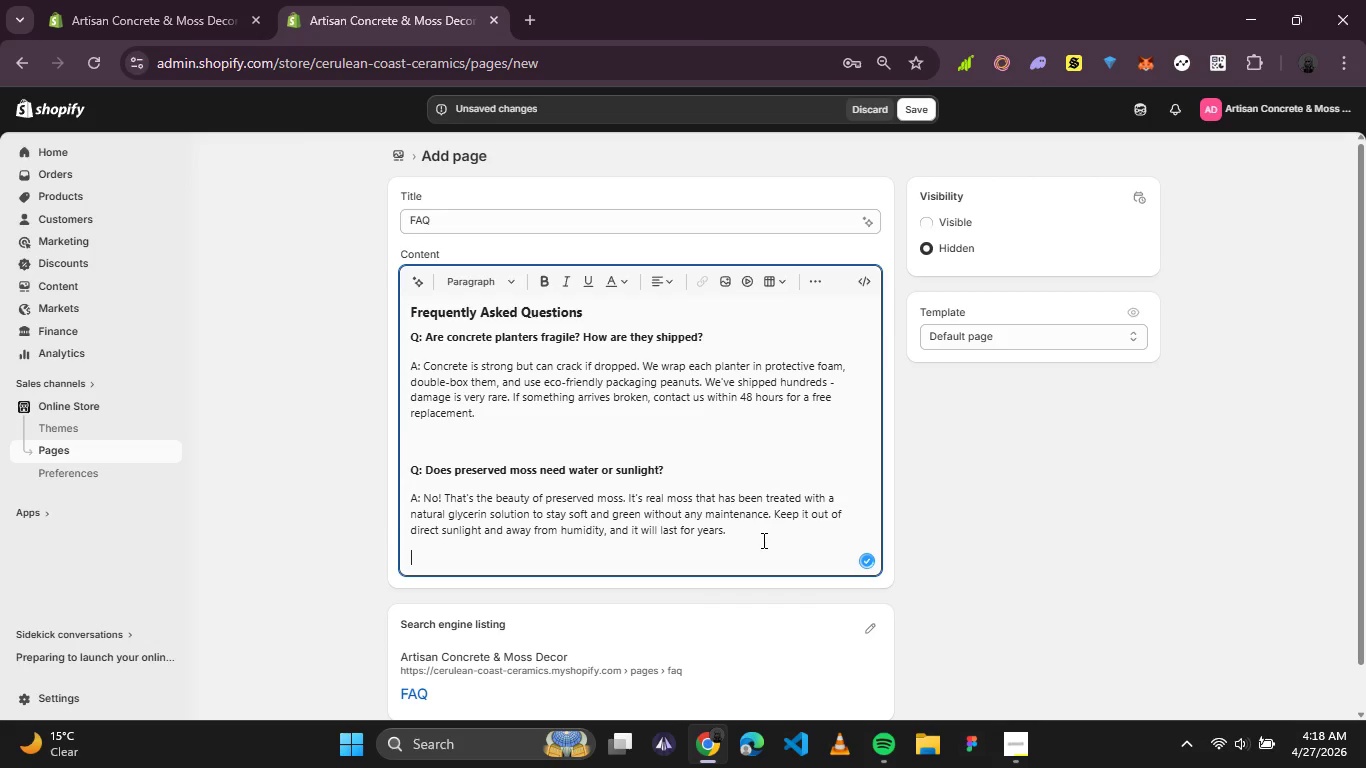 
key(Enter)
 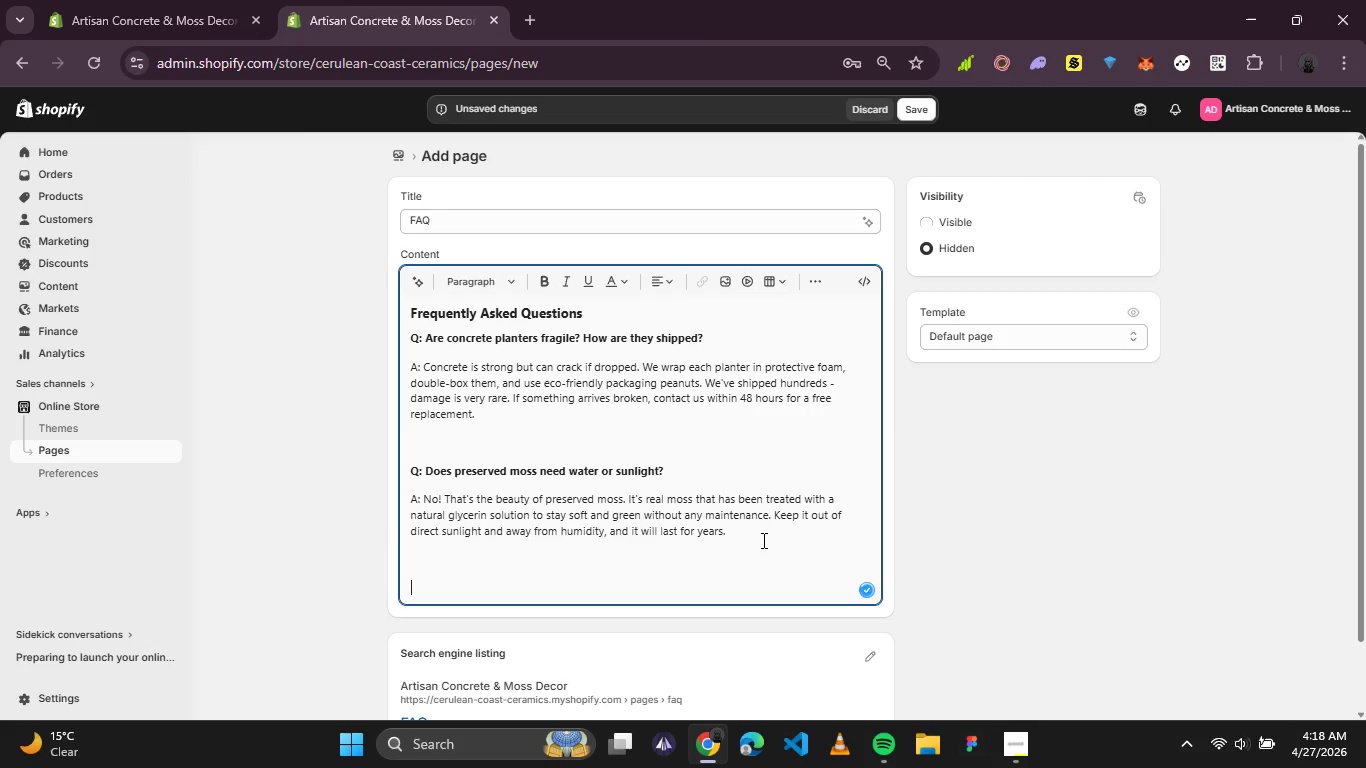 
type(Q: How long does it take to recieve)
 